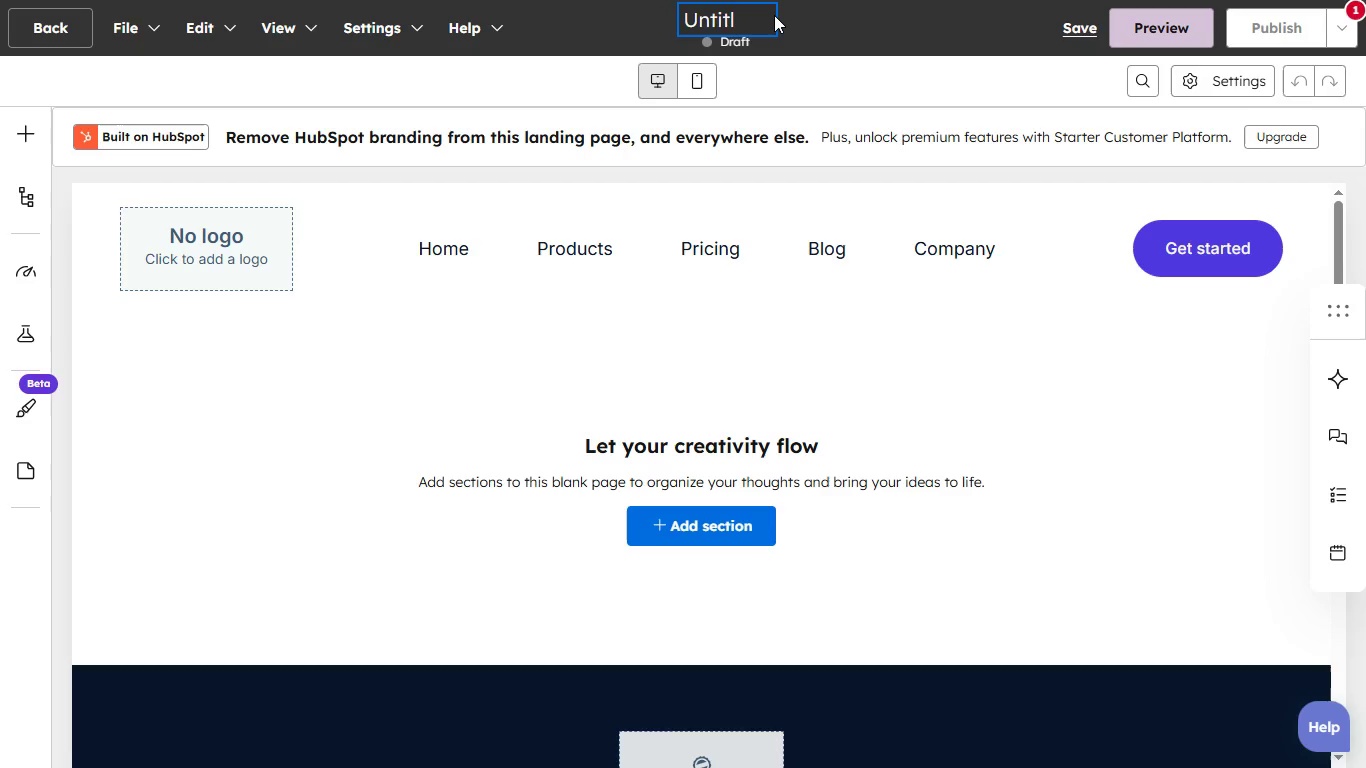 
key(Backspace)
 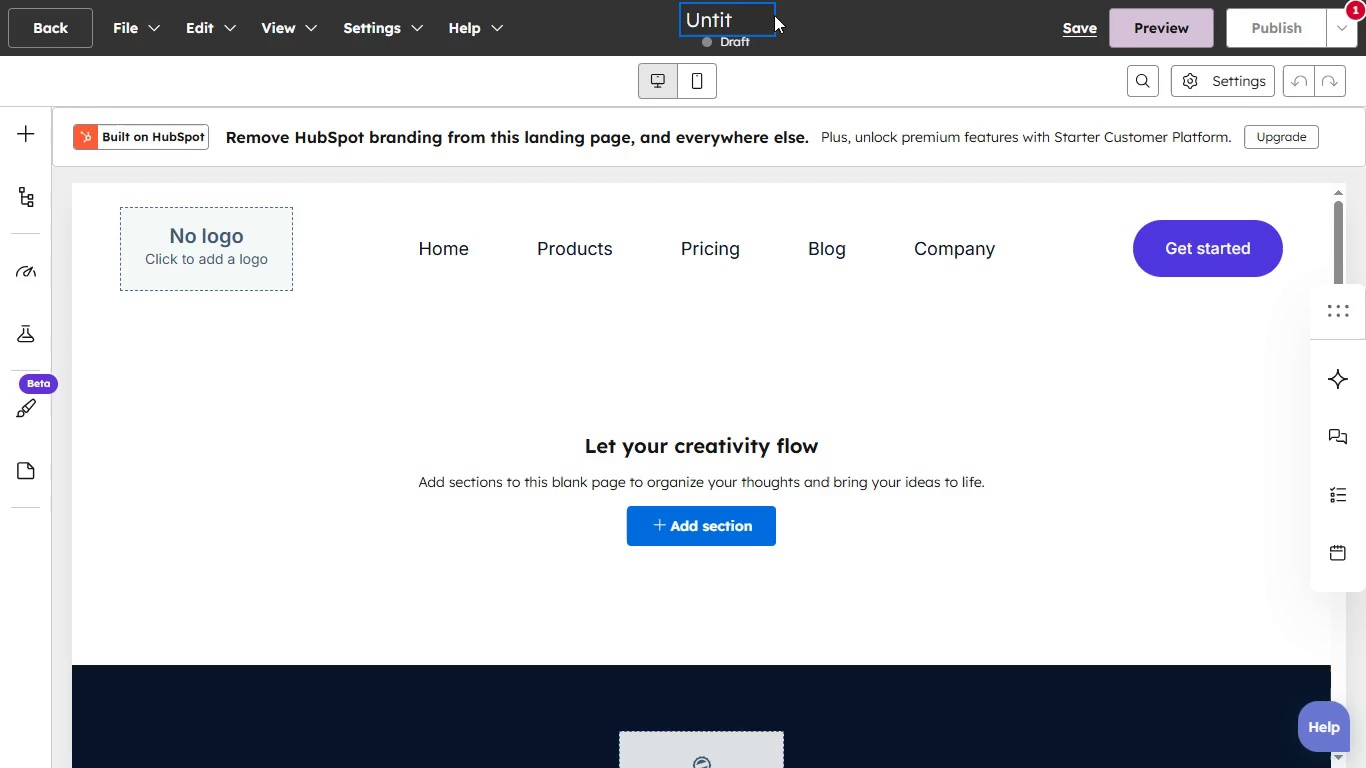 
key(Backspace)
 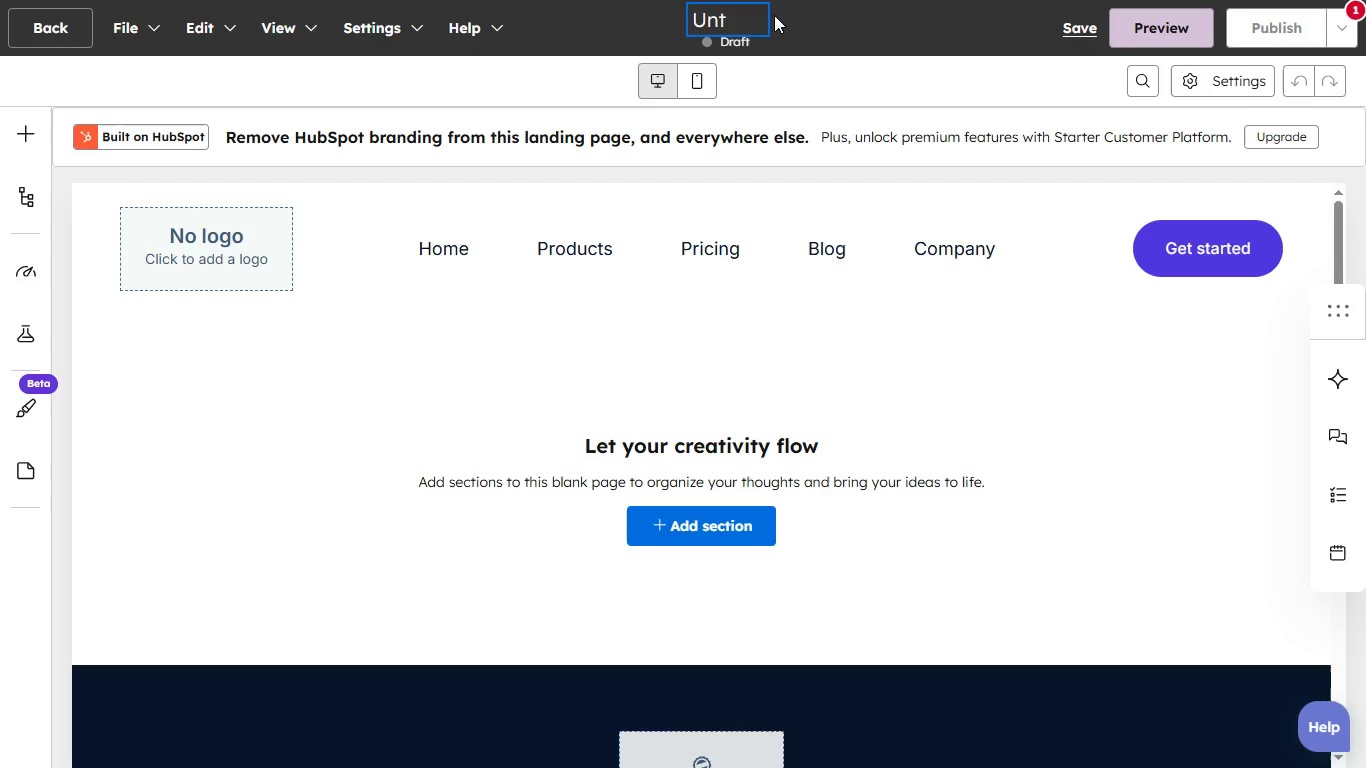 
key(Backspace)
 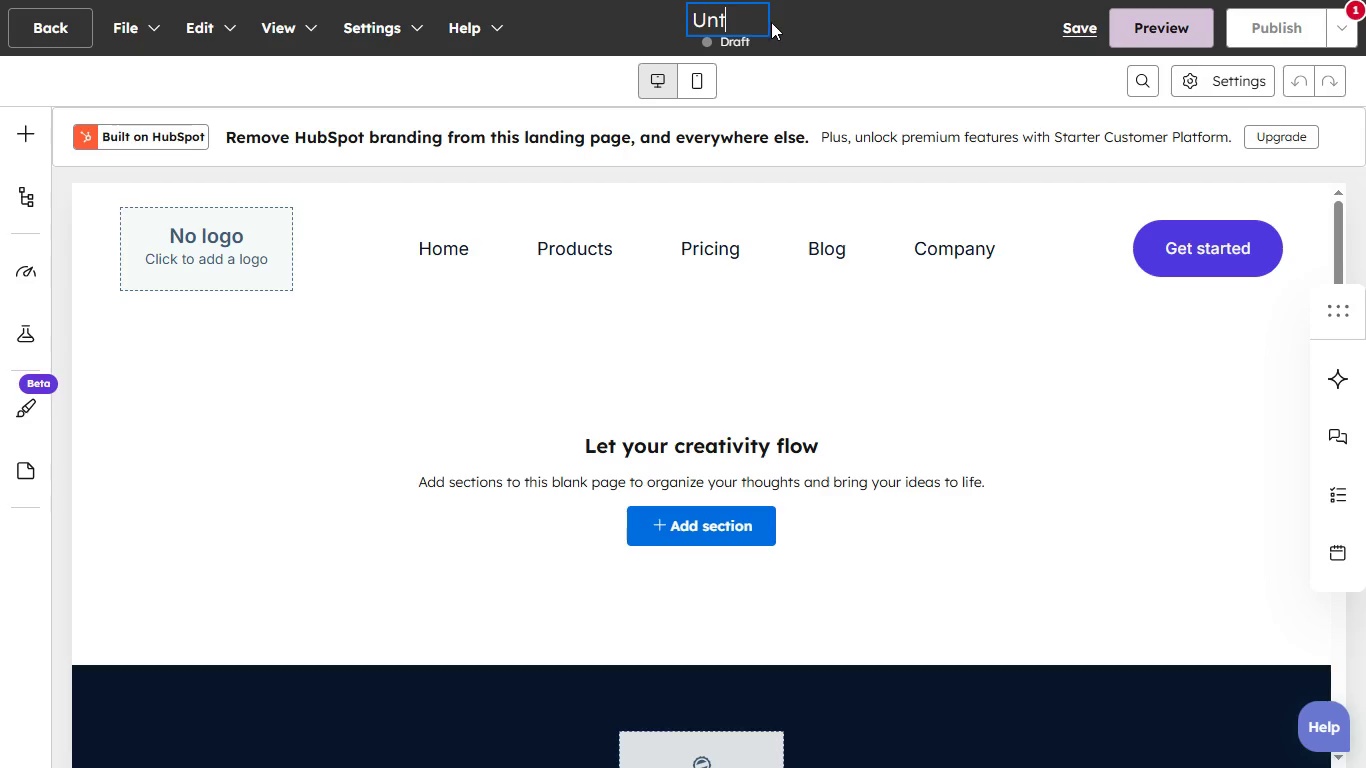 
key(Backspace)
 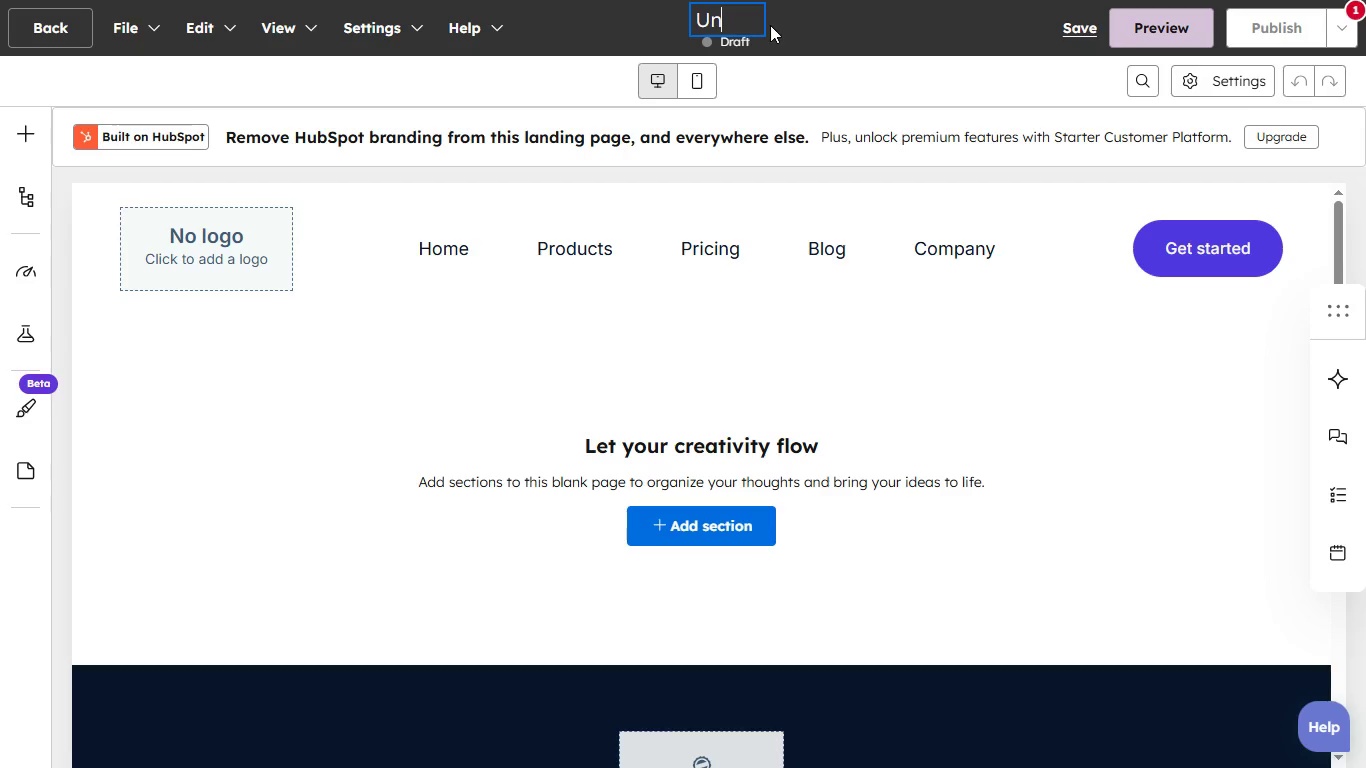 
key(Backspace)
 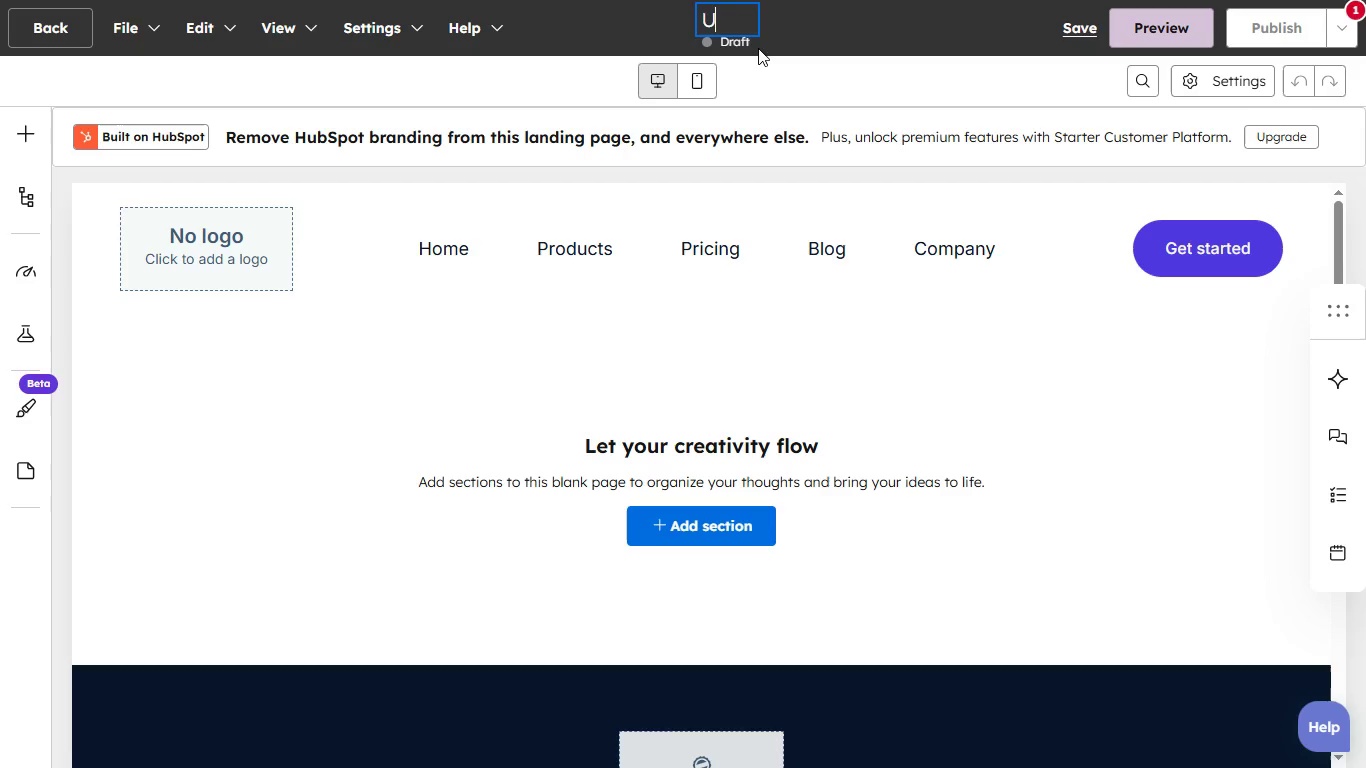 
key(Backspace)
 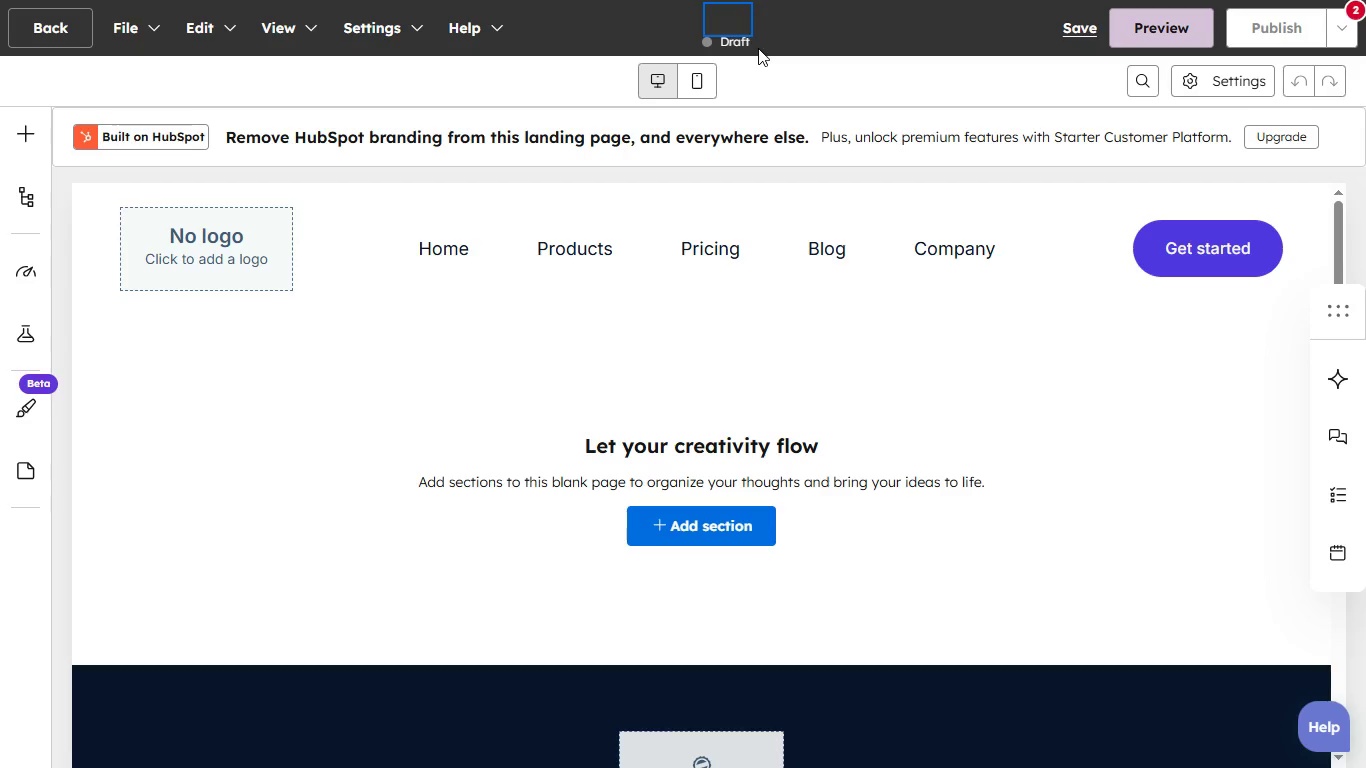 
key(Backspace)
 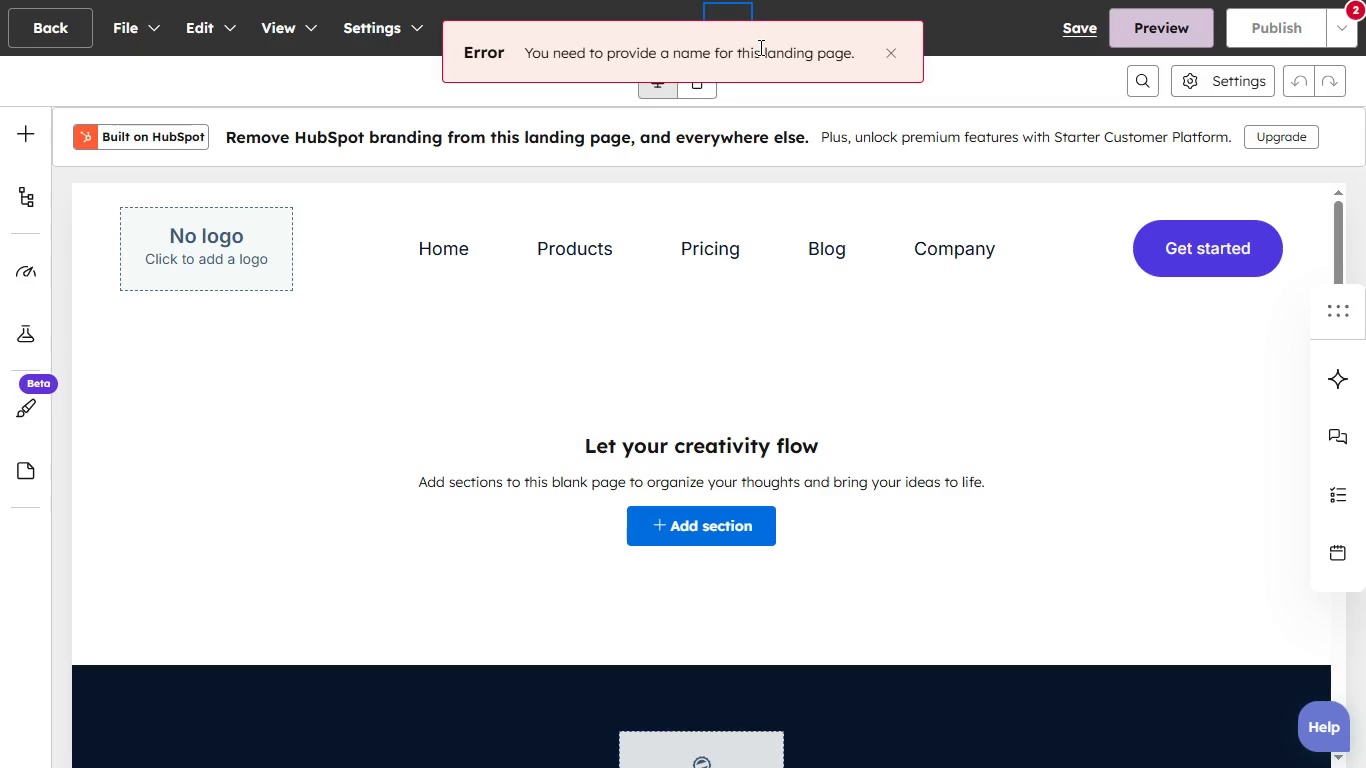 
wait(5.44)
 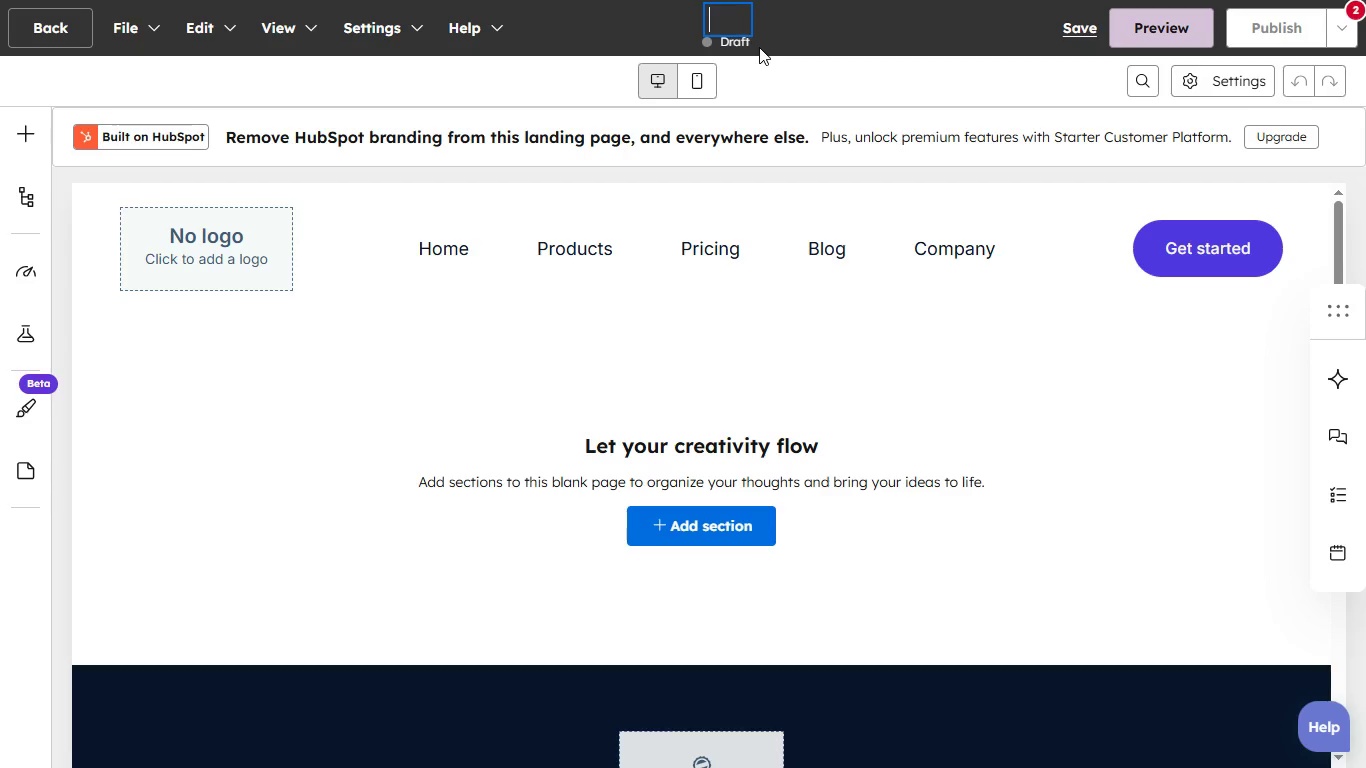 
type(Health Care Burn)
 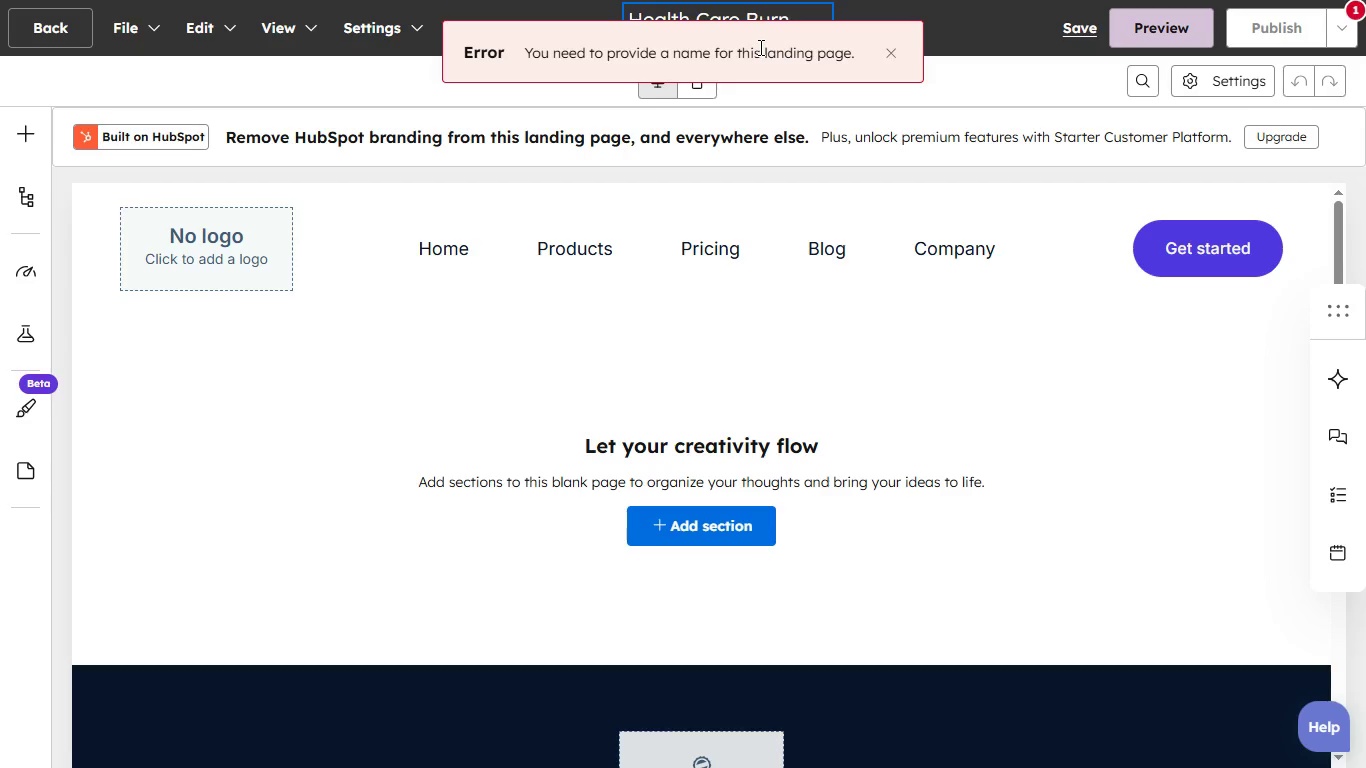 
type(out Page)
 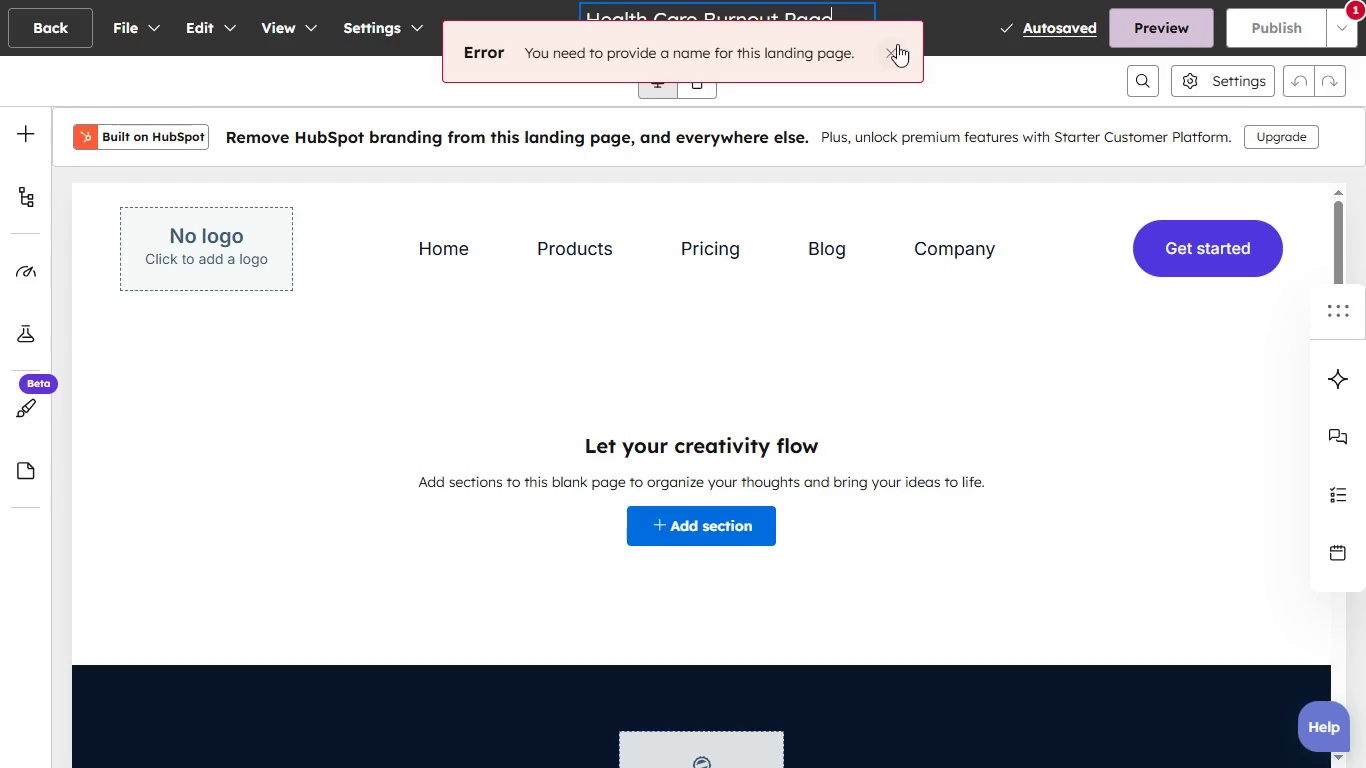 
wait(6.08)
 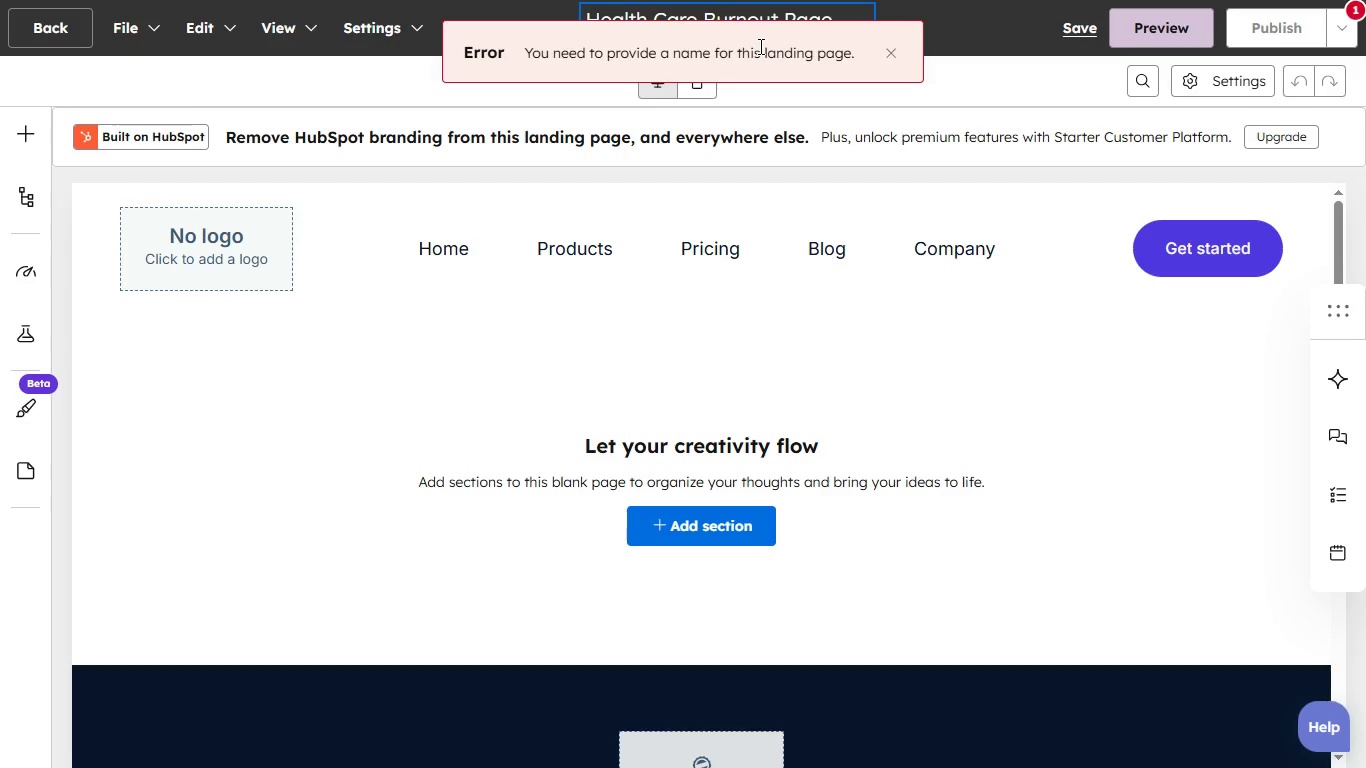 
left_click([690, 63])
 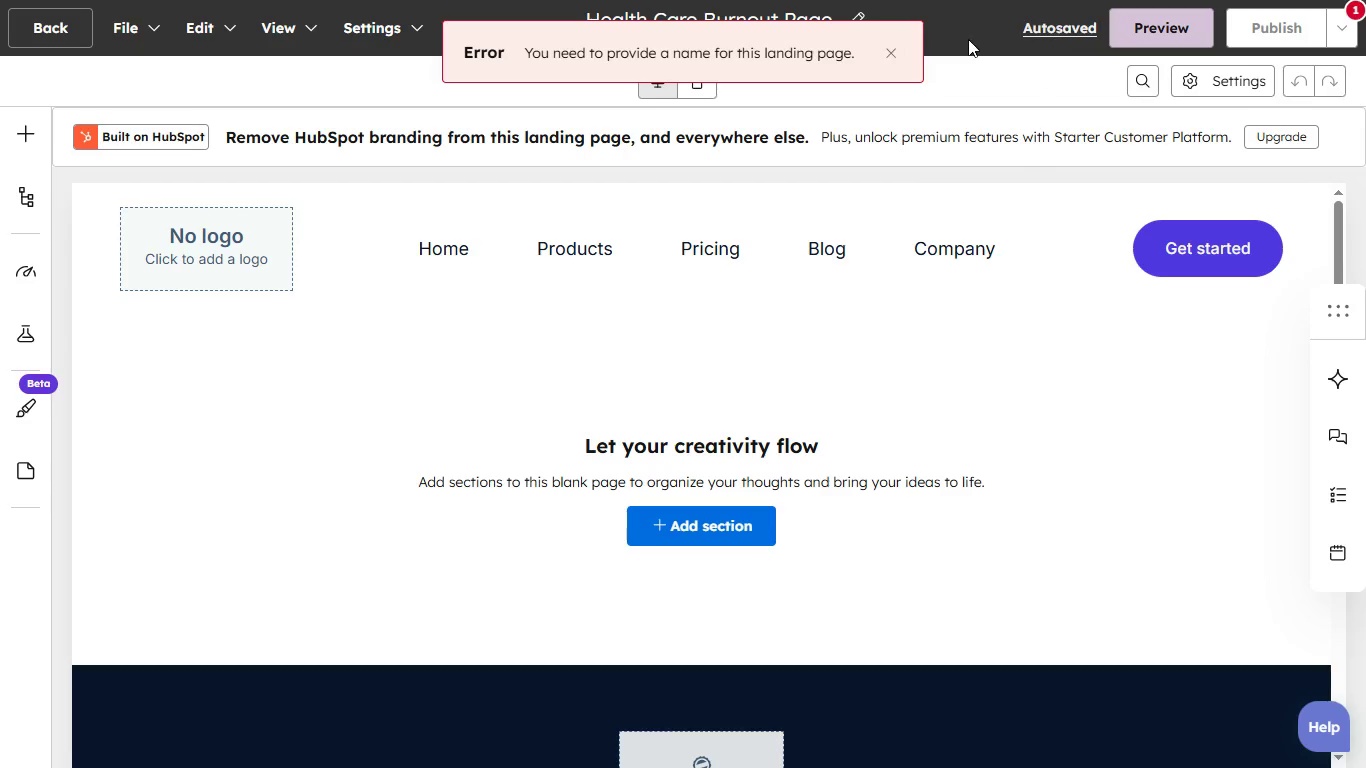 
wait(5.47)
 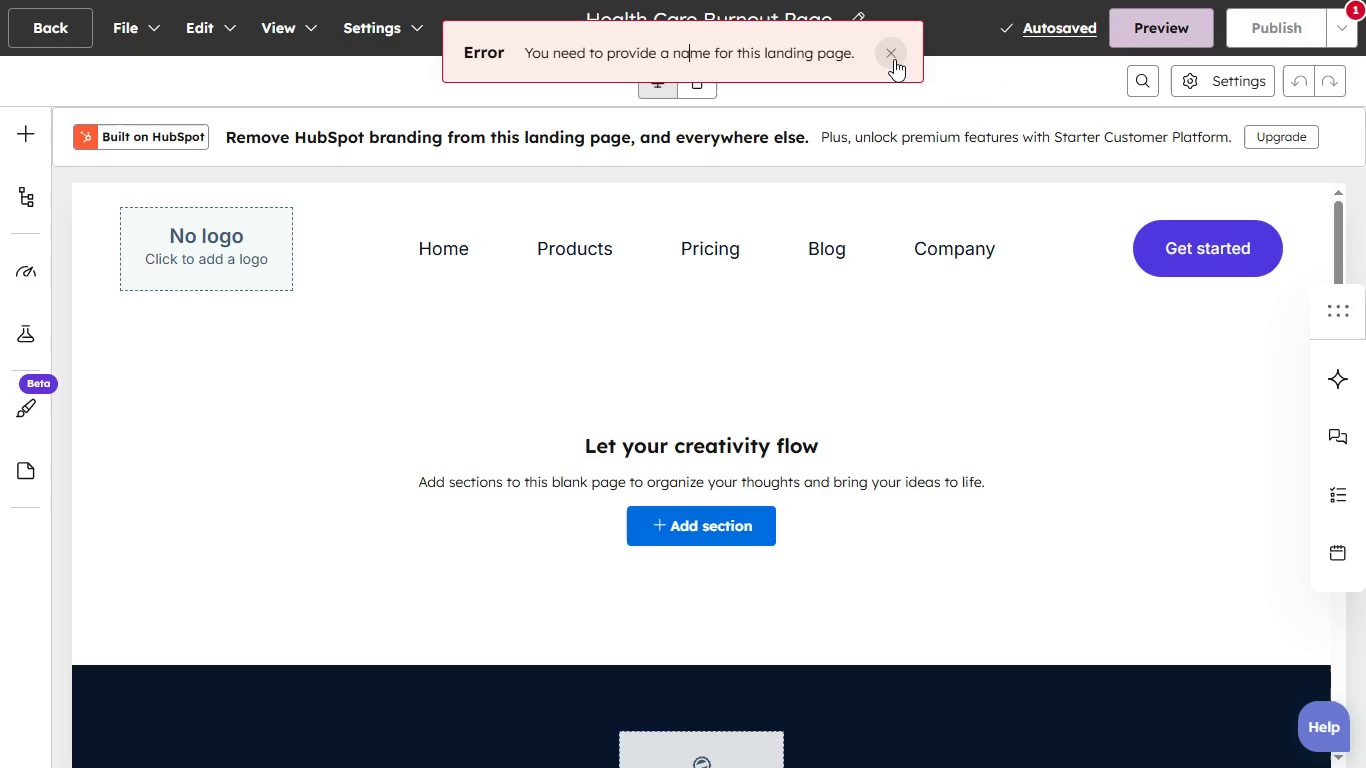 
left_click([894, 54])
 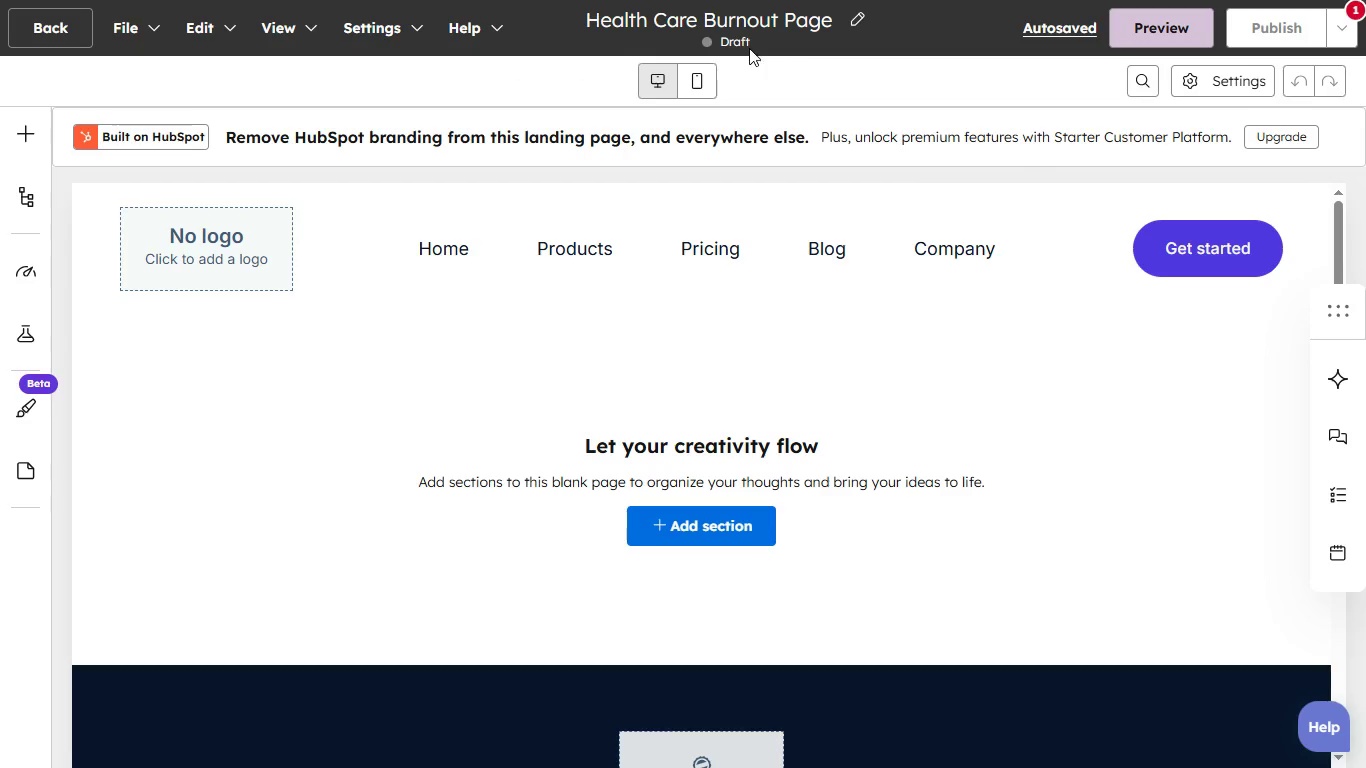 
mouse_move([1267, 51])
 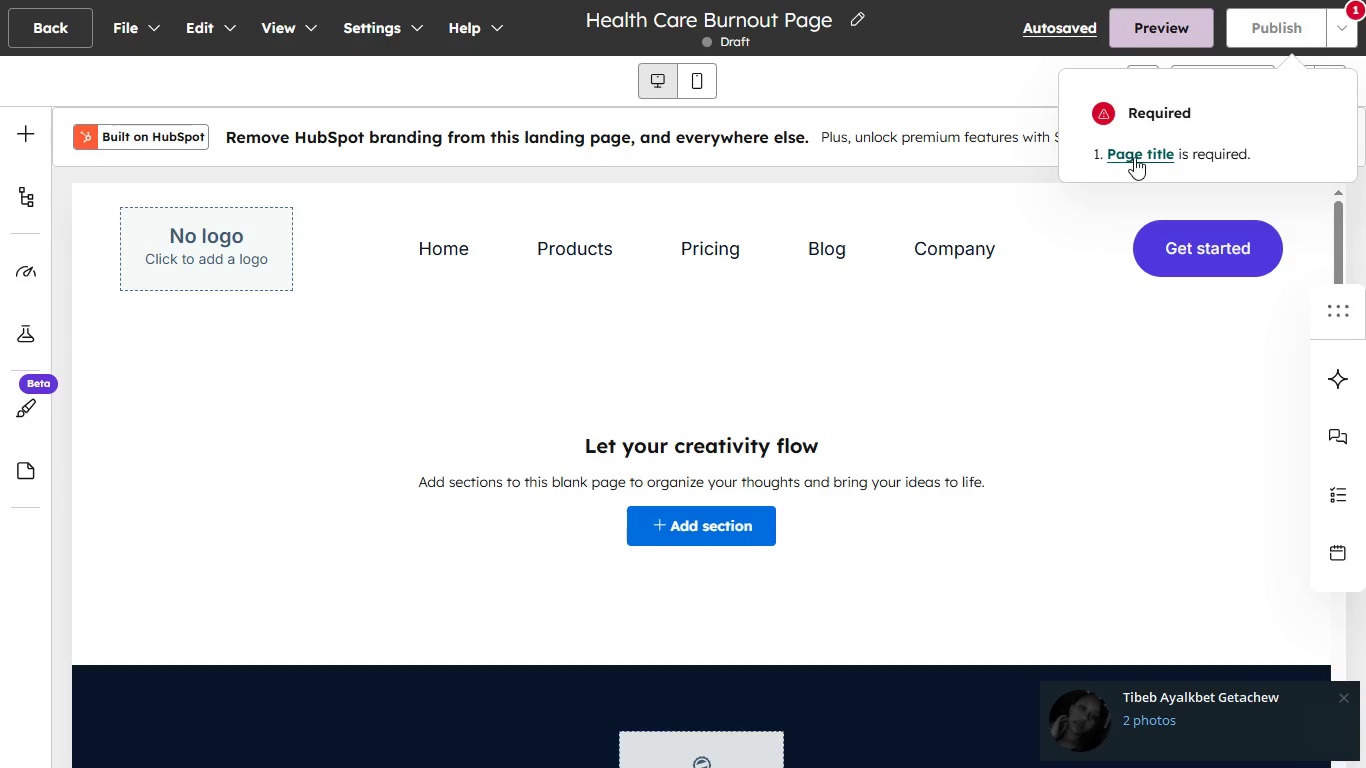 
left_click([1134, 157])
 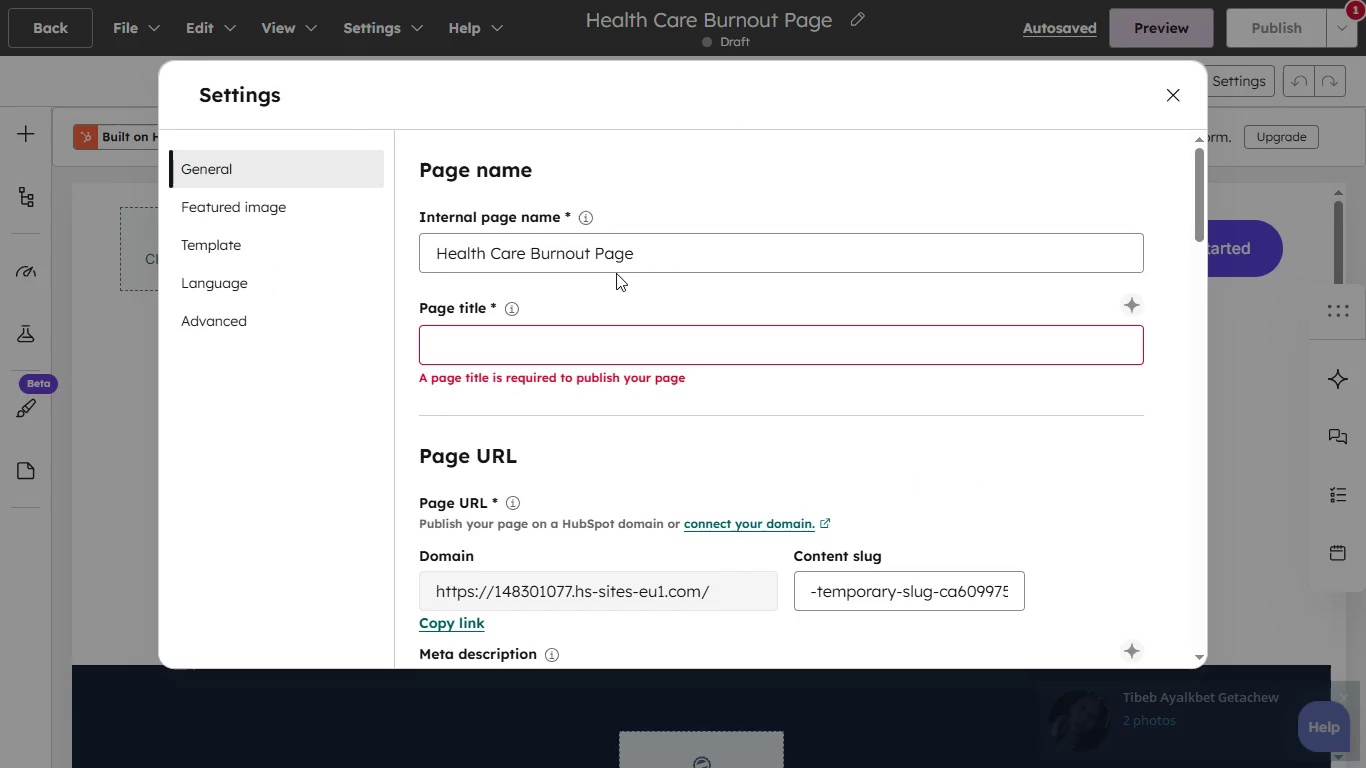 
left_click_drag(start_coordinate=[640, 257], to_coordinate=[420, 248])
 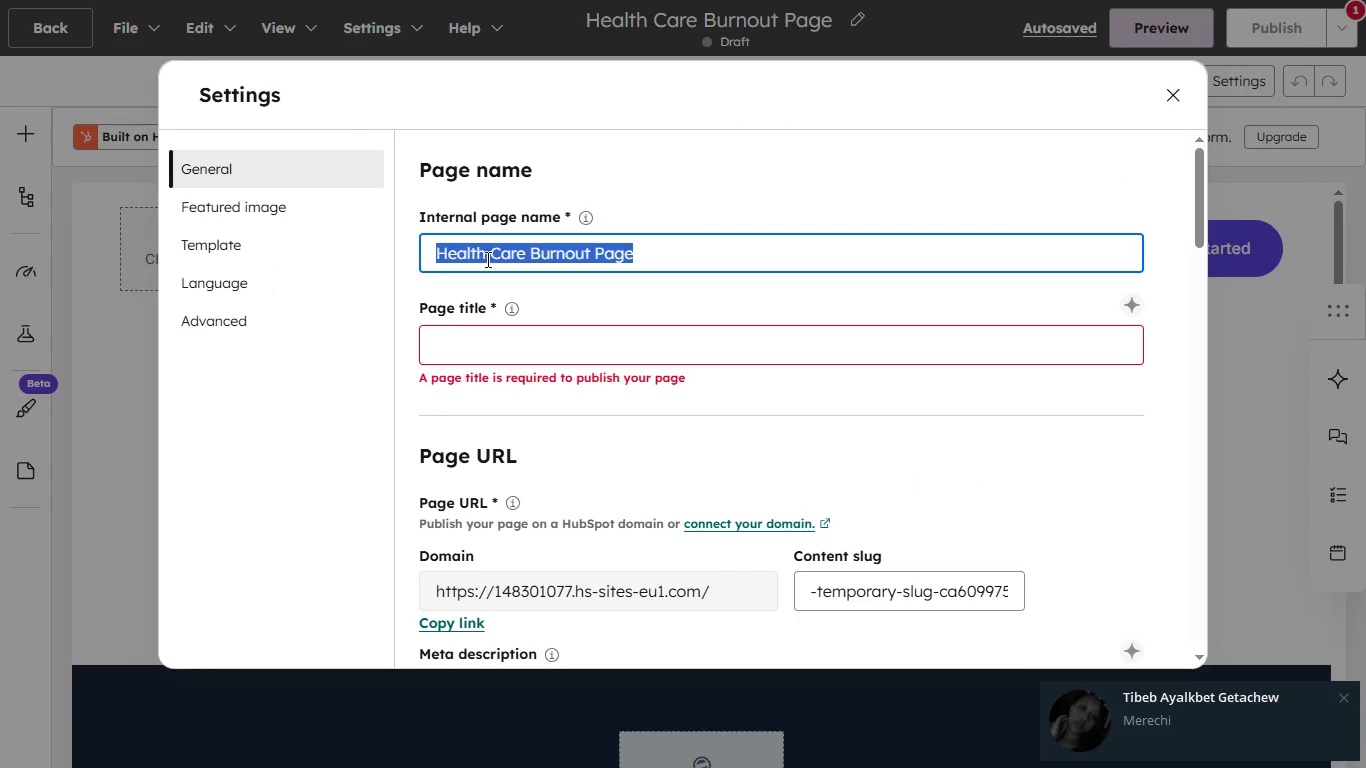 
hold_key(key=ControlLeft, duration=0.36)
 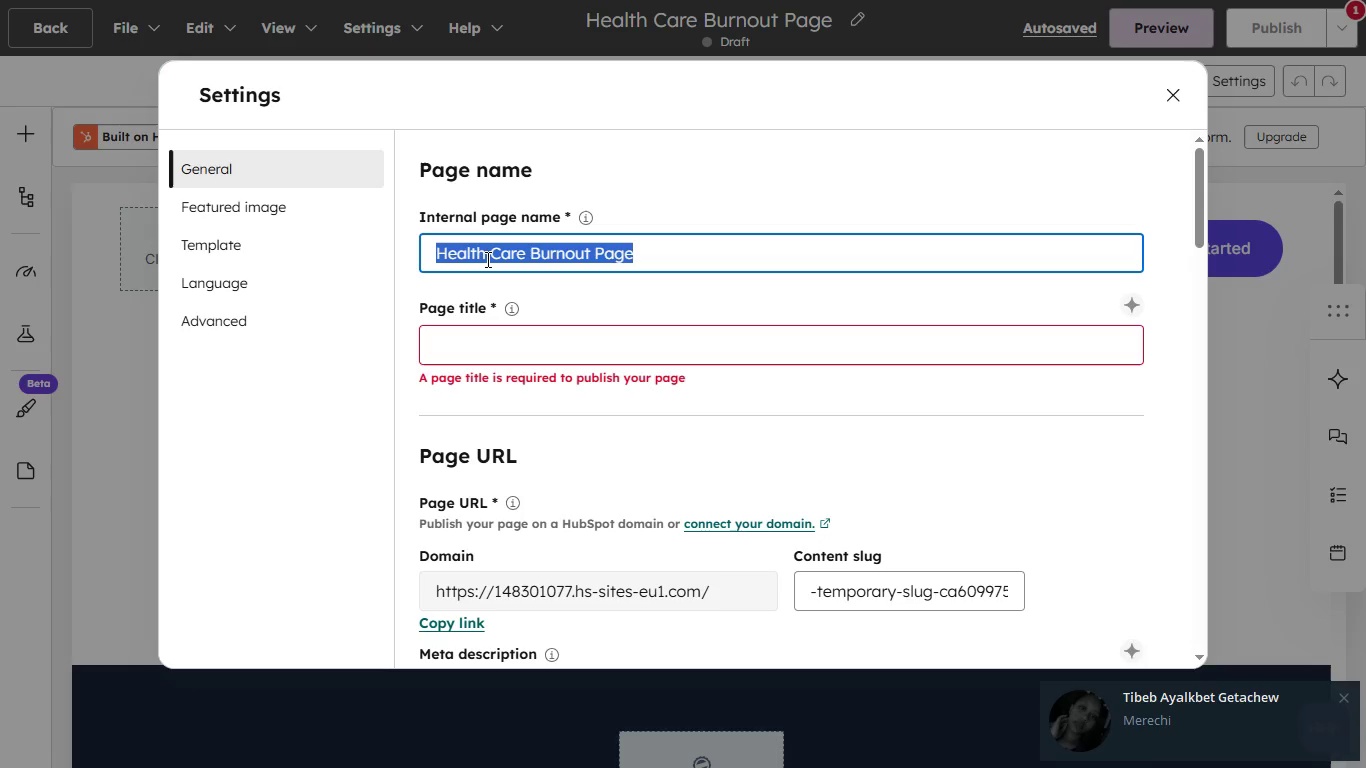 
key(Control+C)
 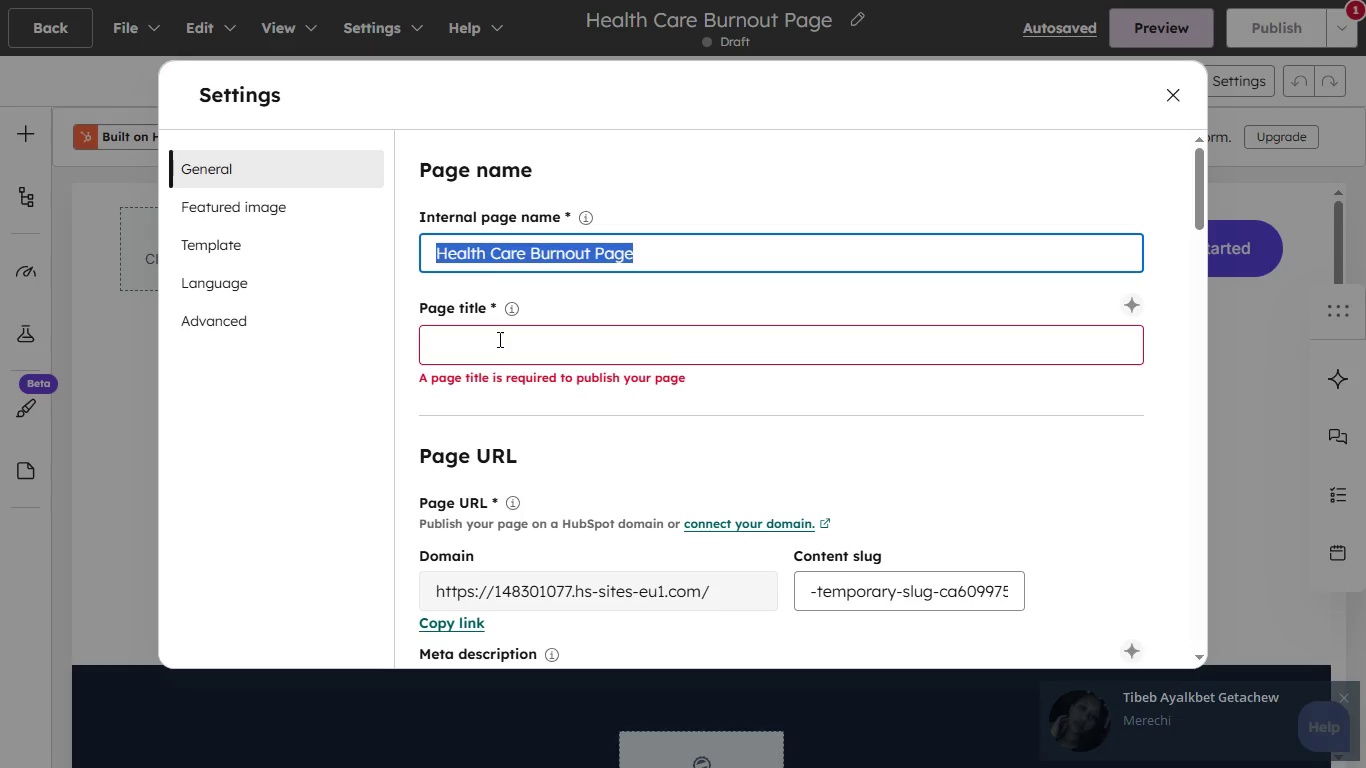 
left_click([497, 341])
 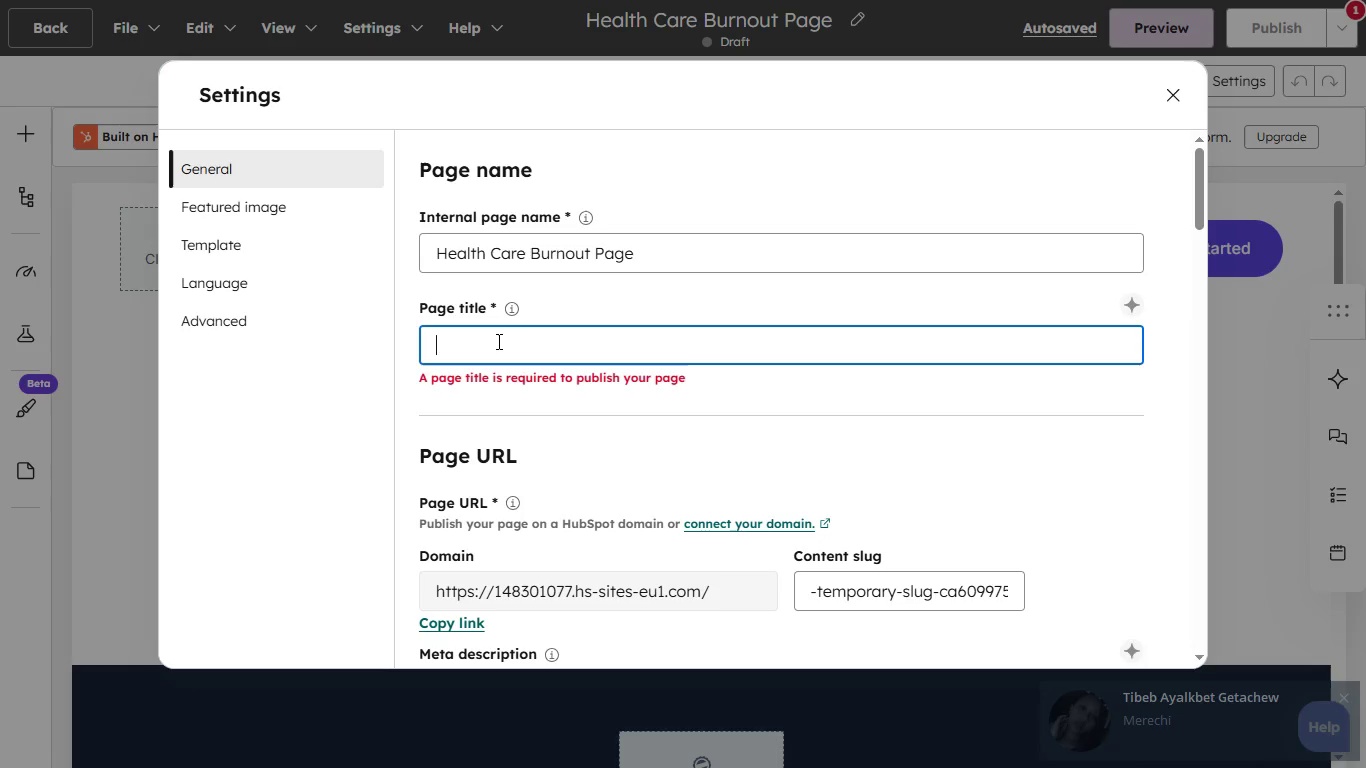 
key(Control+V)
 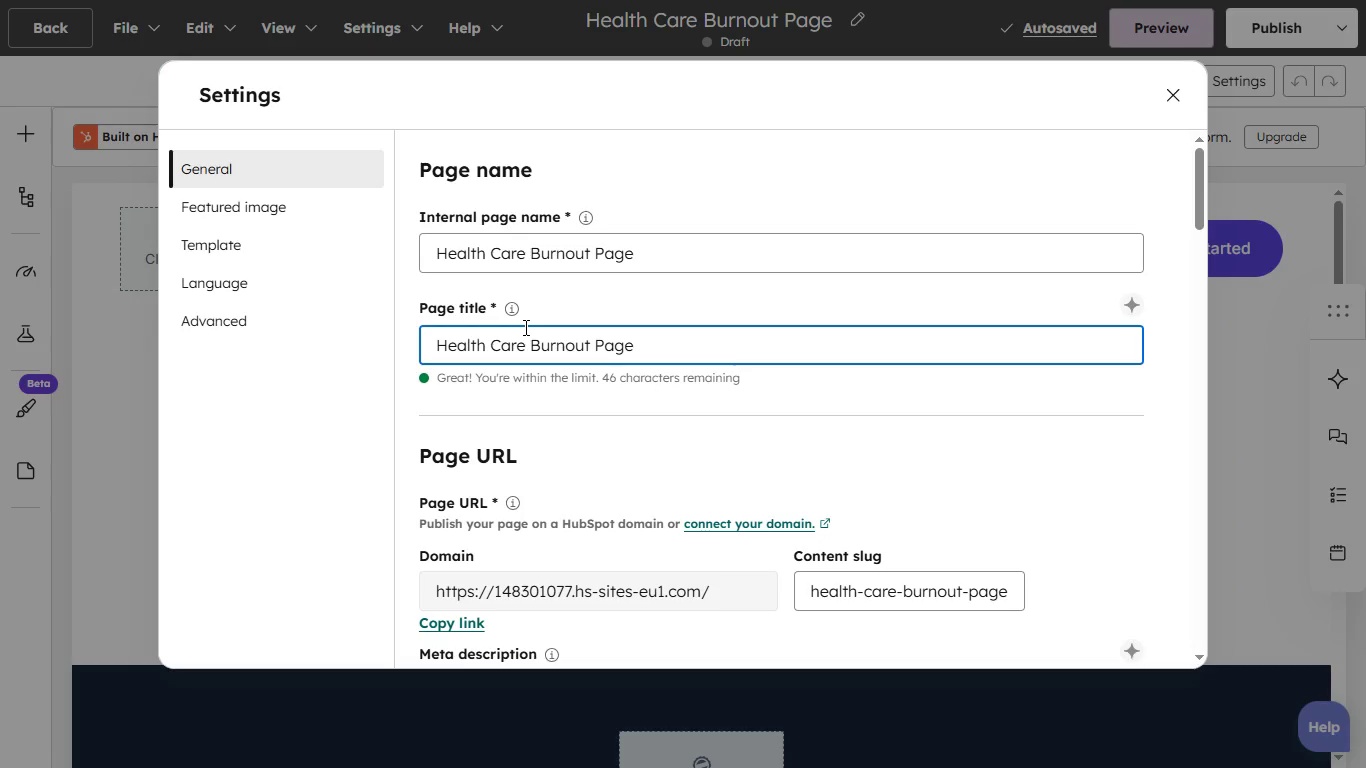 
wait(7.94)
 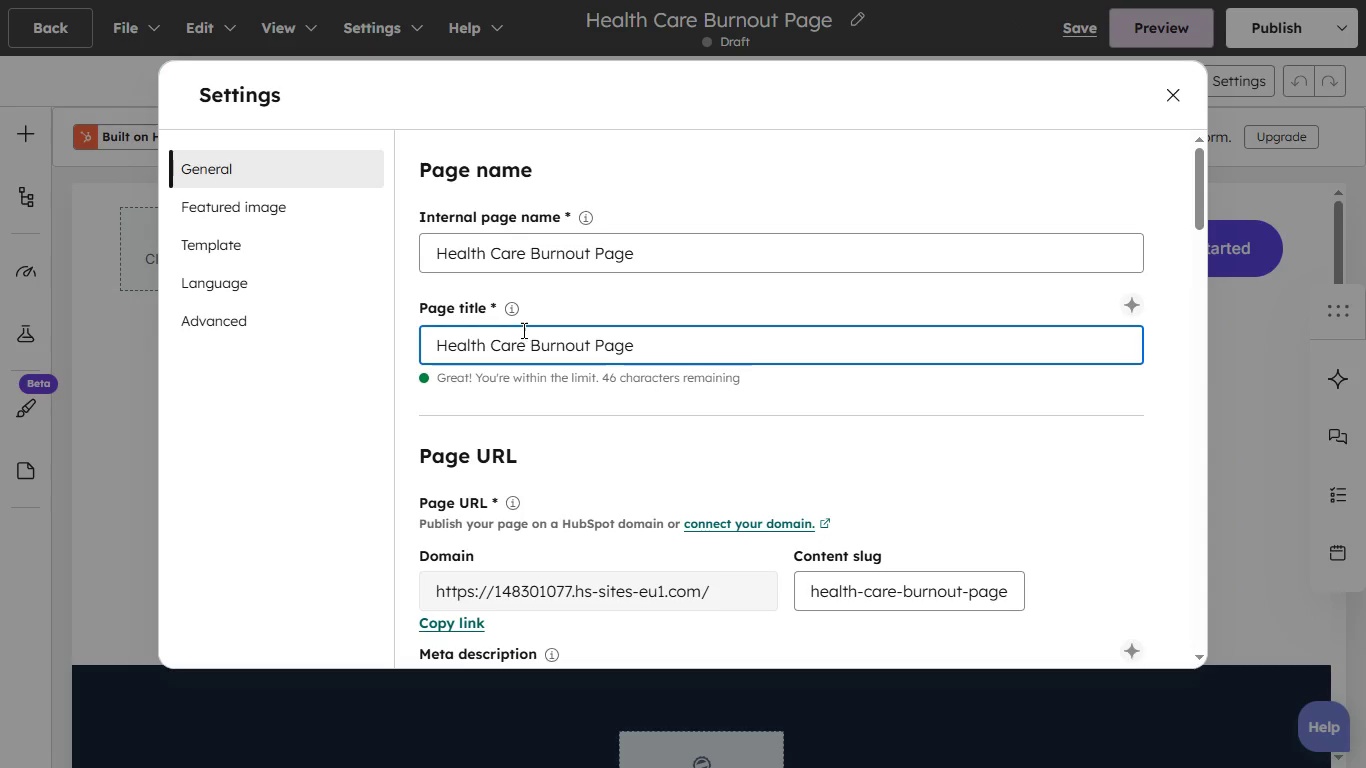 
left_click([519, 256])
 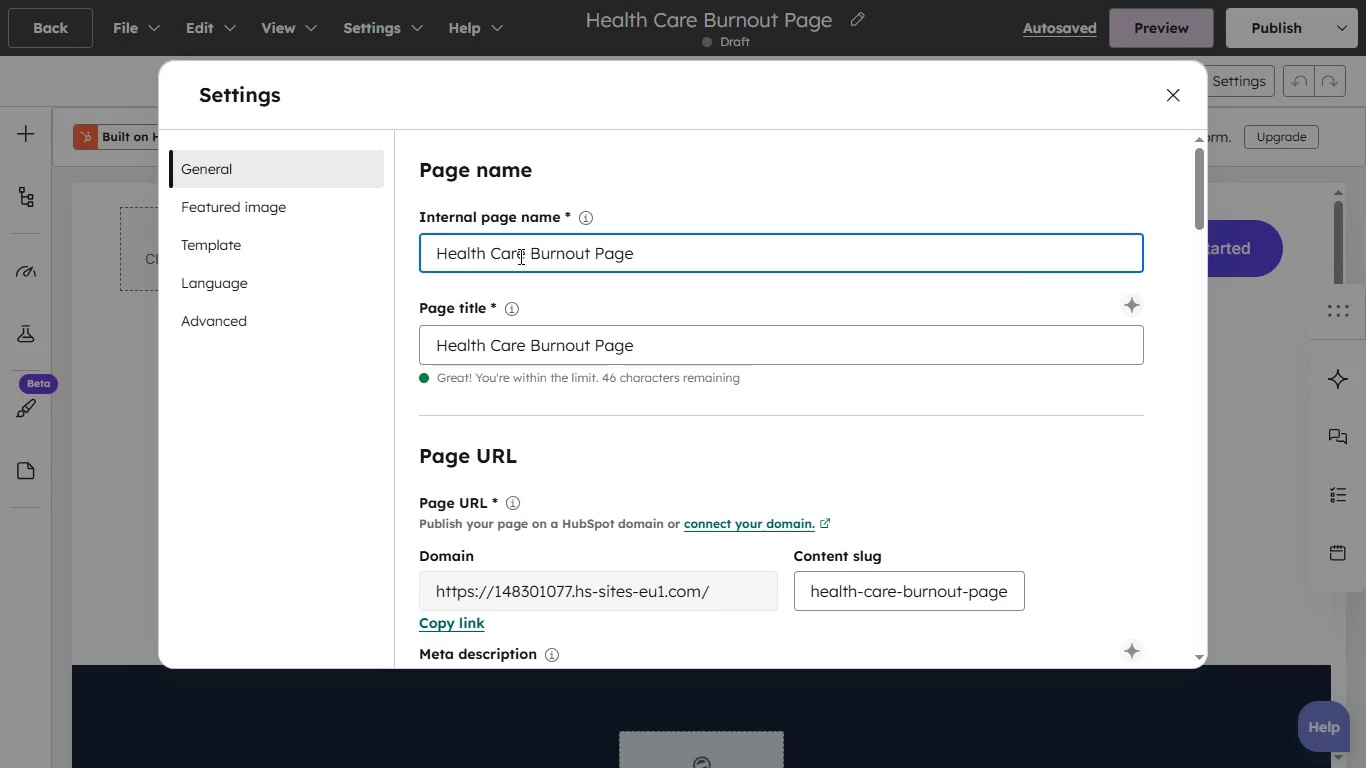 
wait(10.0)
 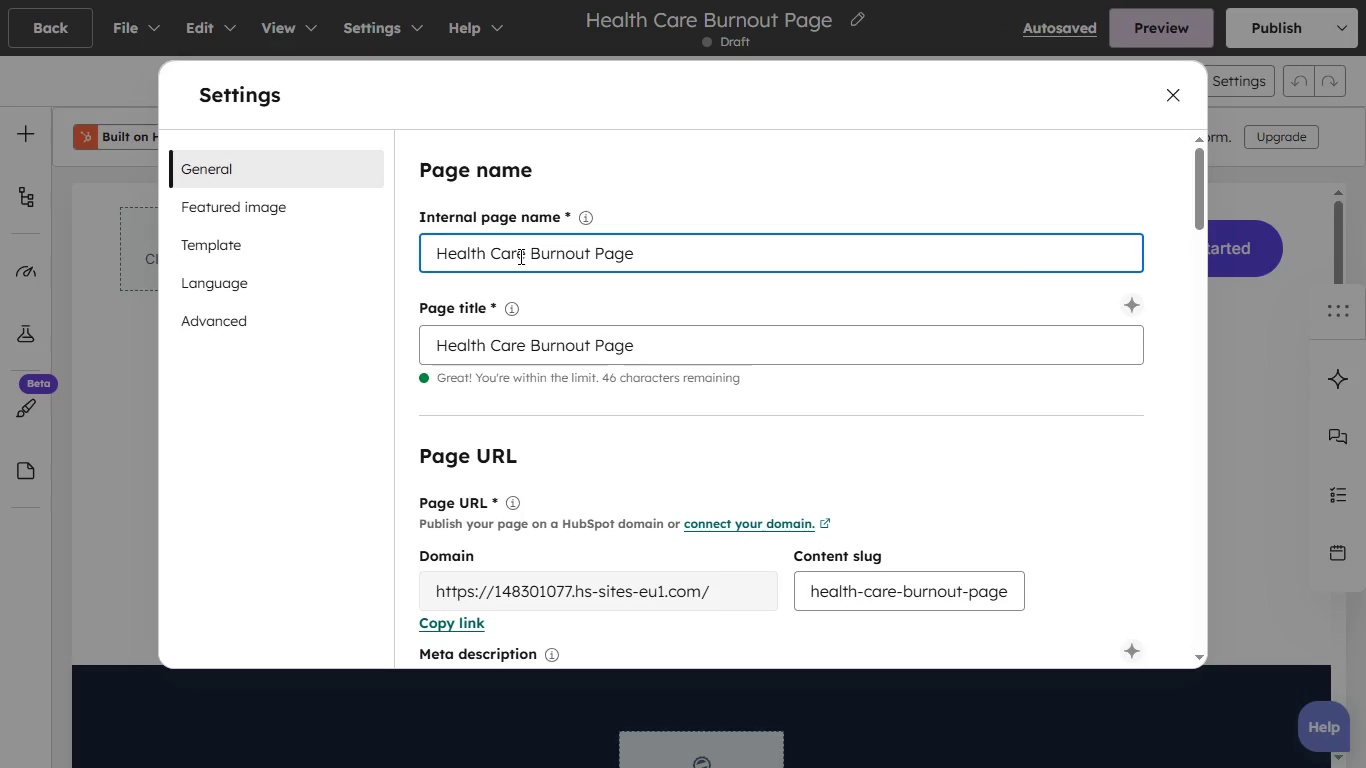 
scroll: coordinate [562, 297], scroll_direction: down, amount: 6.0
 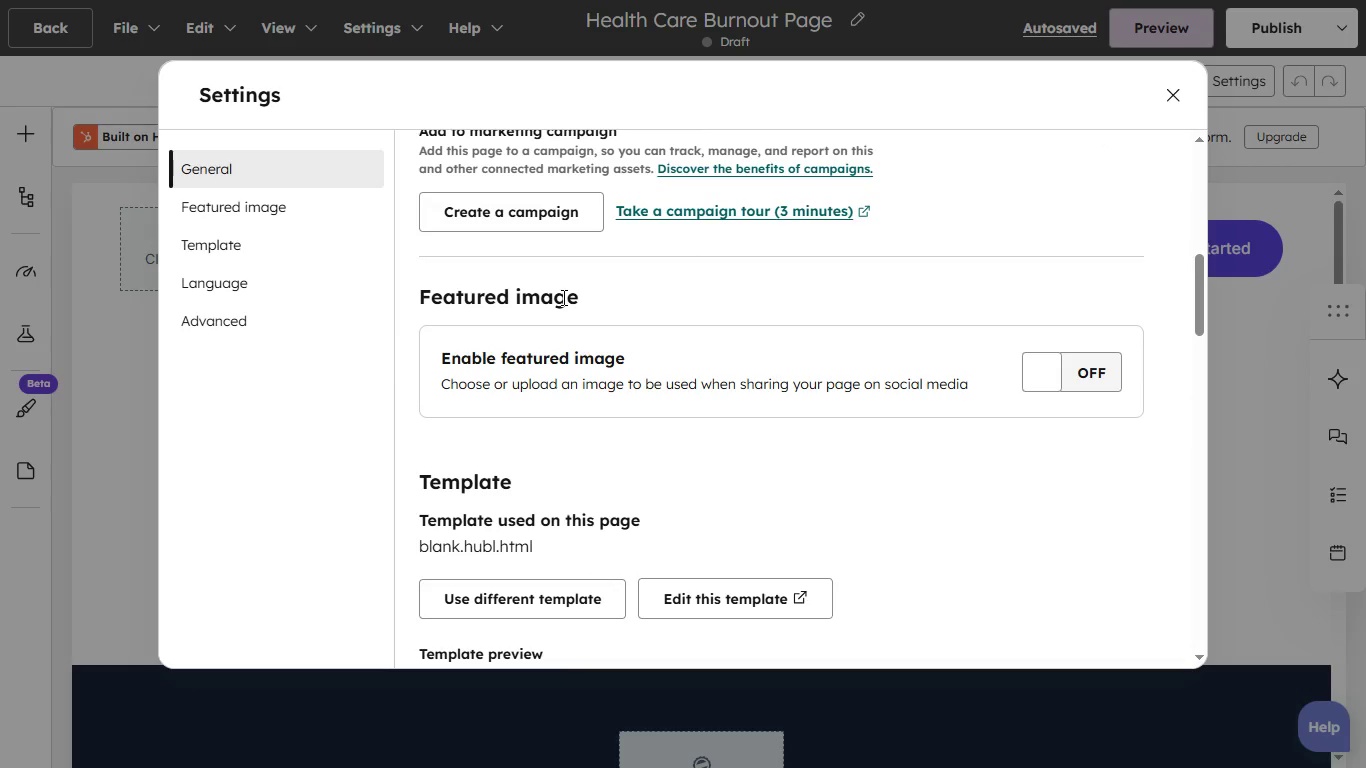 
scroll: coordinate [562, 297], scroll_direction: up, amount: 11.0
 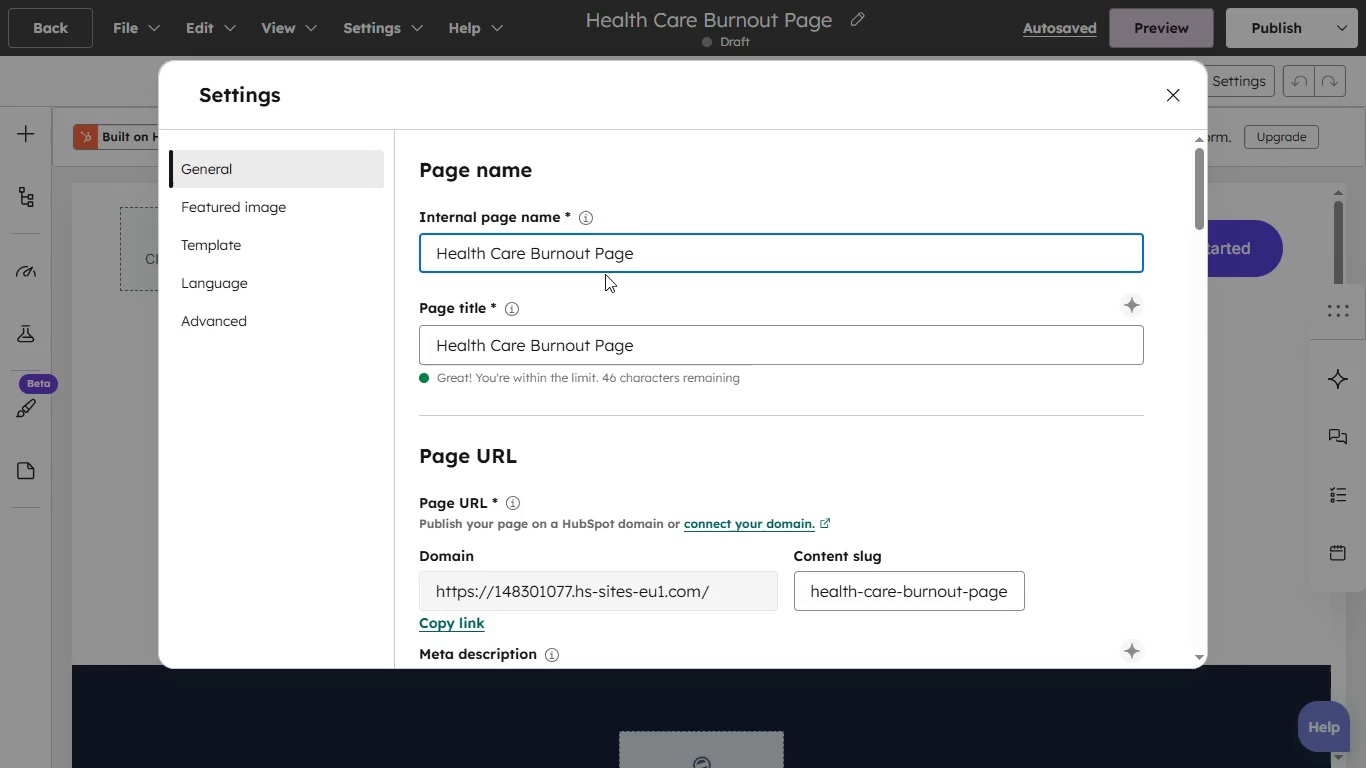 
left_click([616, 262])
 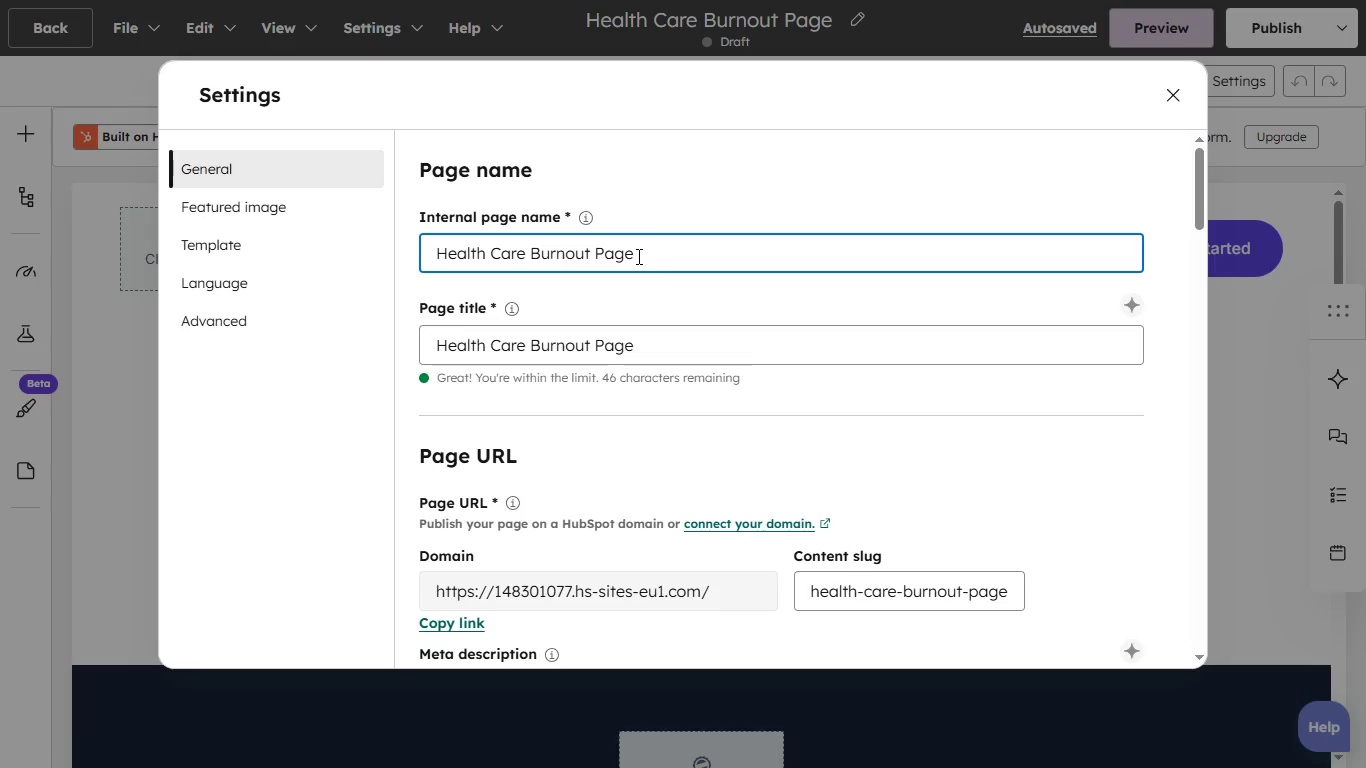 
left_click_drag(start_coordinate=[637, 256], to_coordinate=[394, 265])
 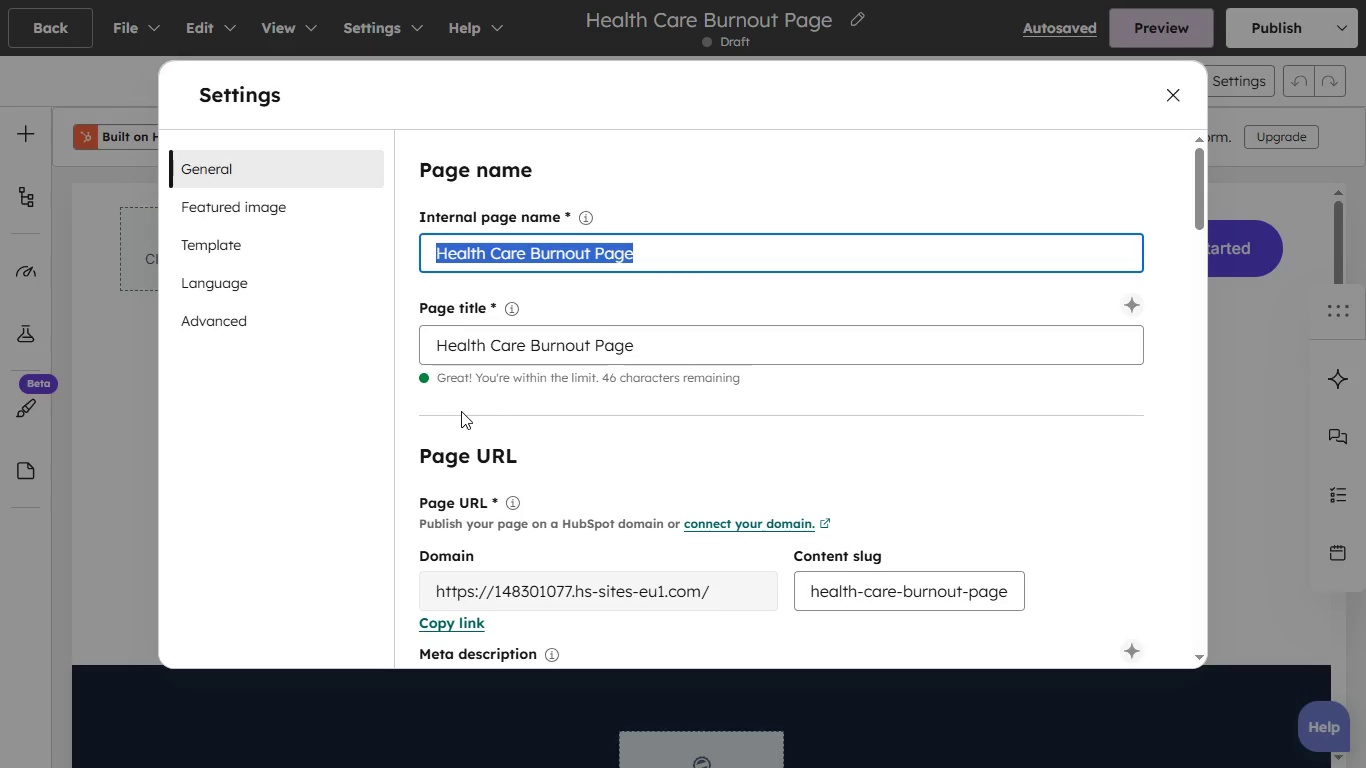 
wait(8.67)
 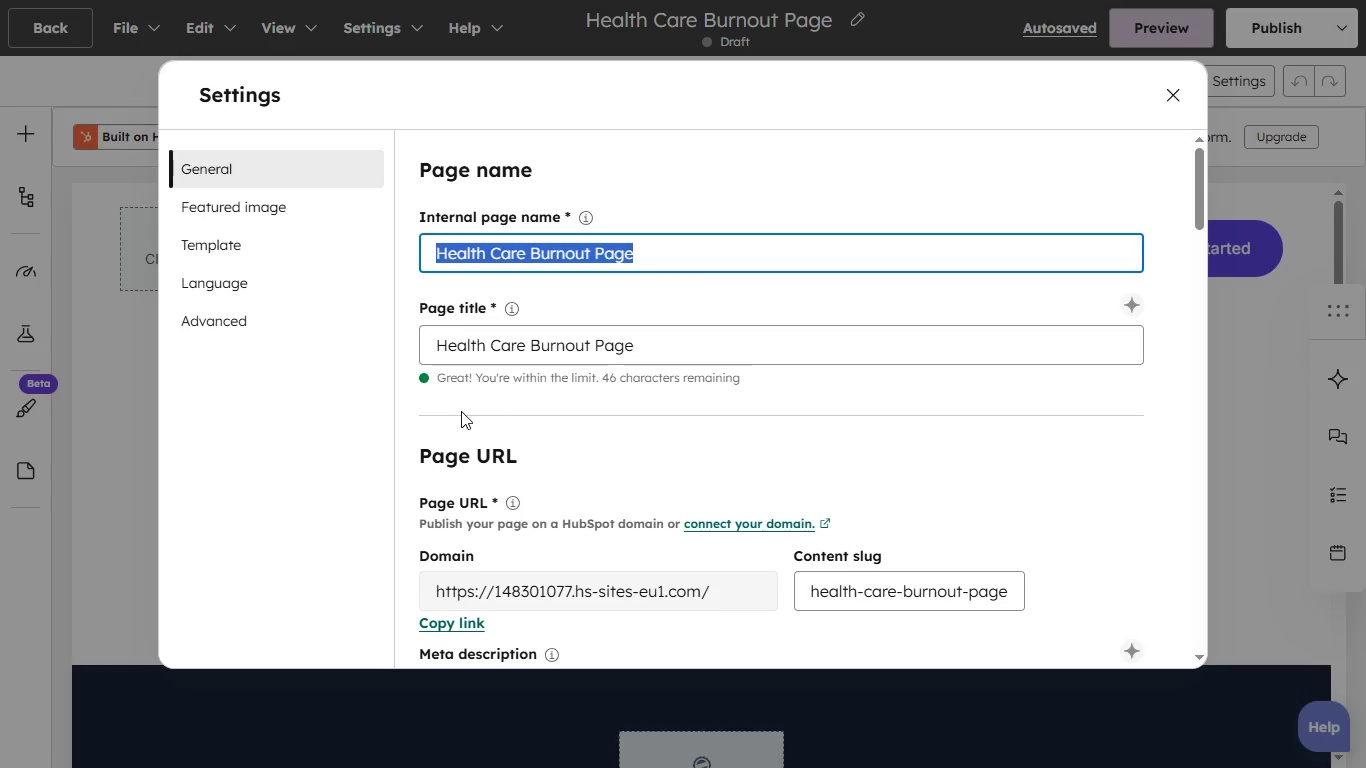 
type(The Physician Guide to)
 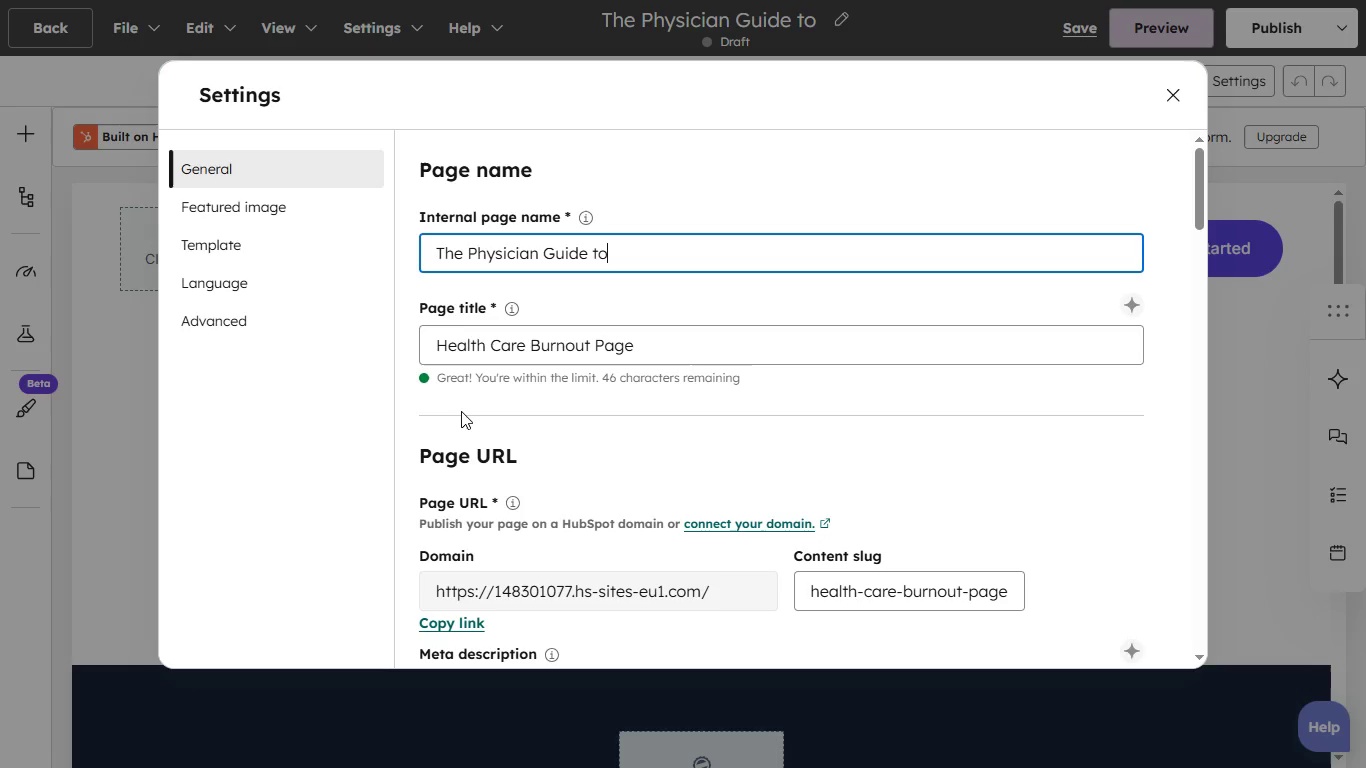 
type( Clinical Resilency)
 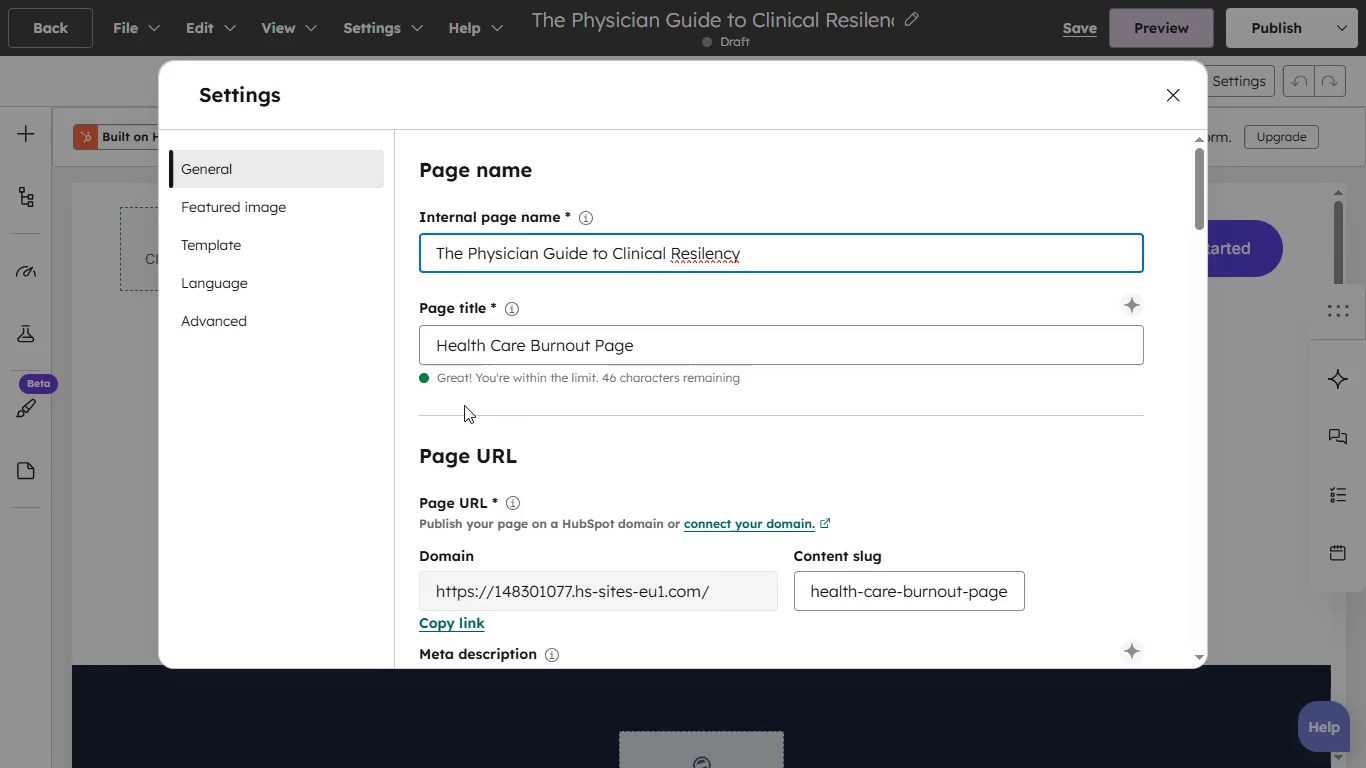 
scroll: coordinate [667, 323], scroll_direction: down, amount: 16.0
 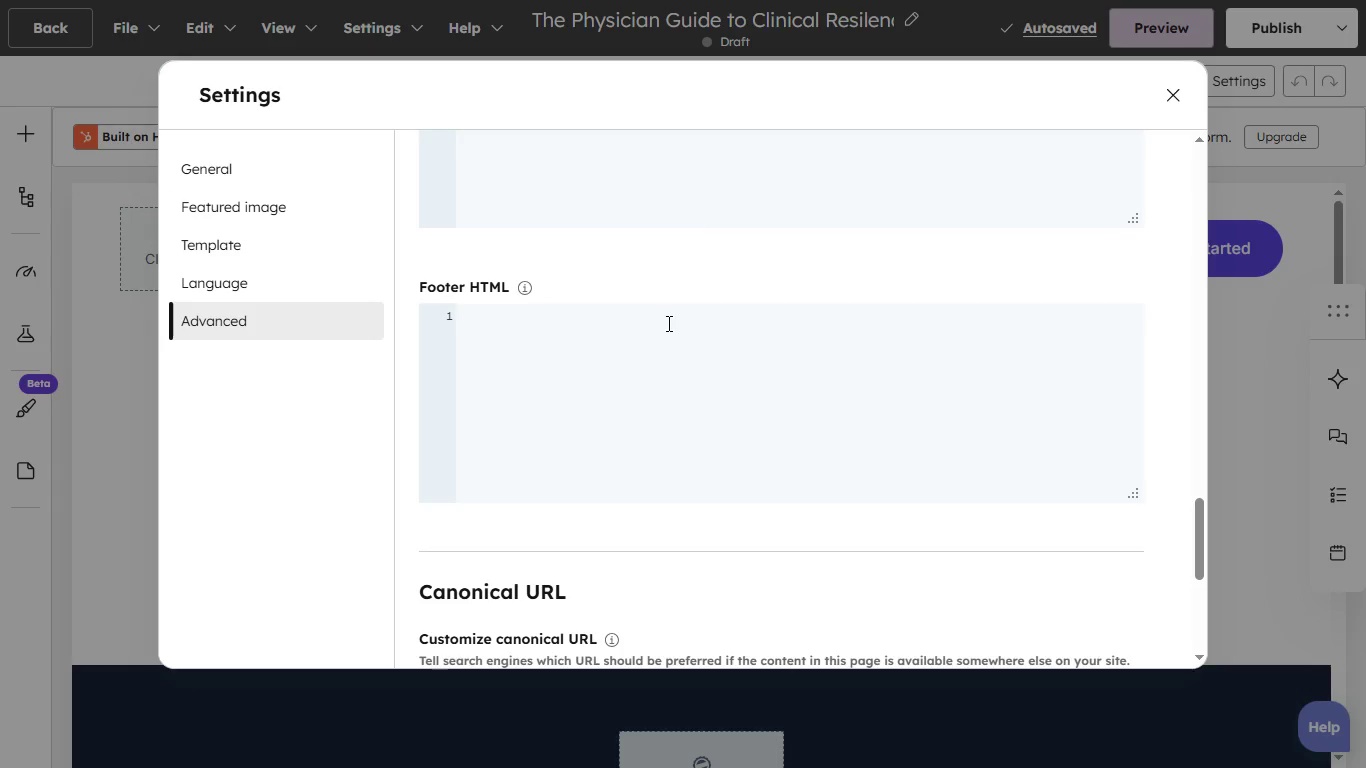 
scroll: coordinate [667, 323], scroll_direction: up, amount: 9.0
 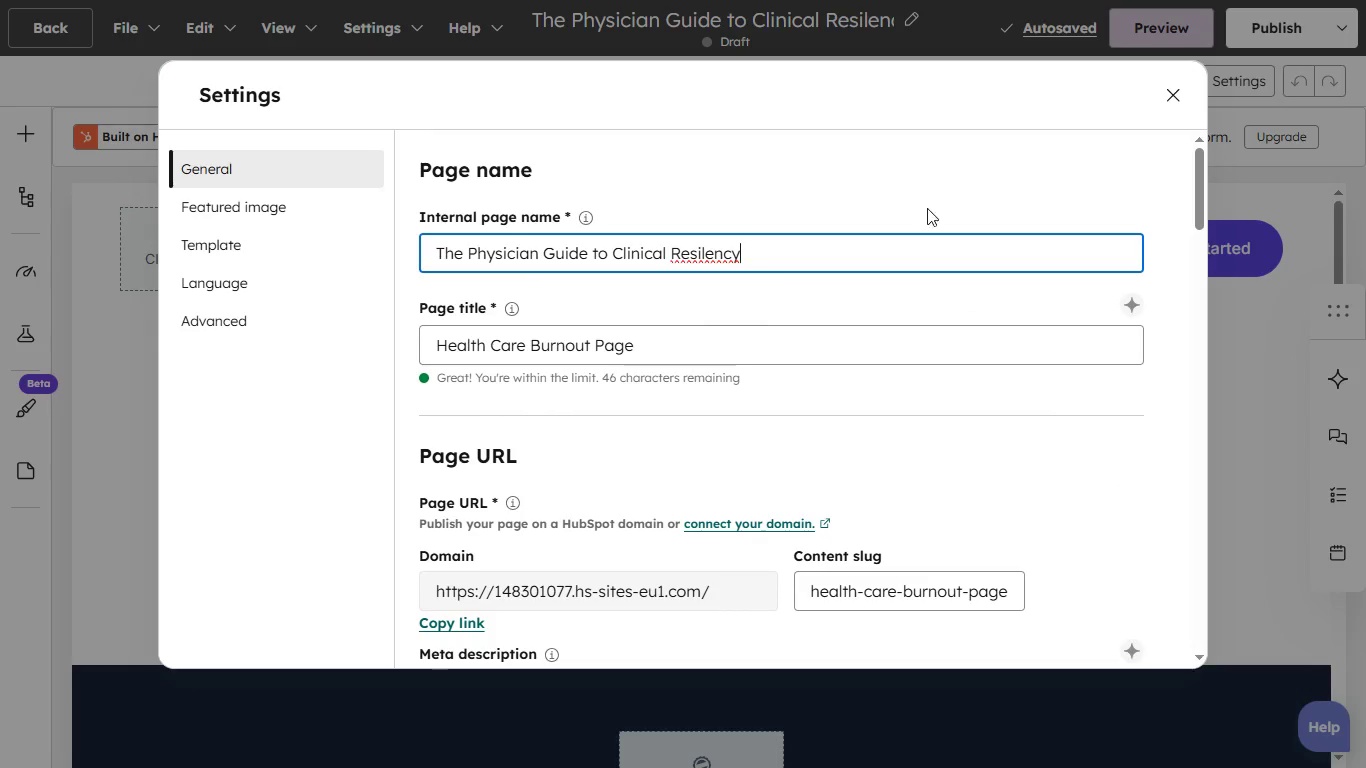 
left_click([1171, 88])
 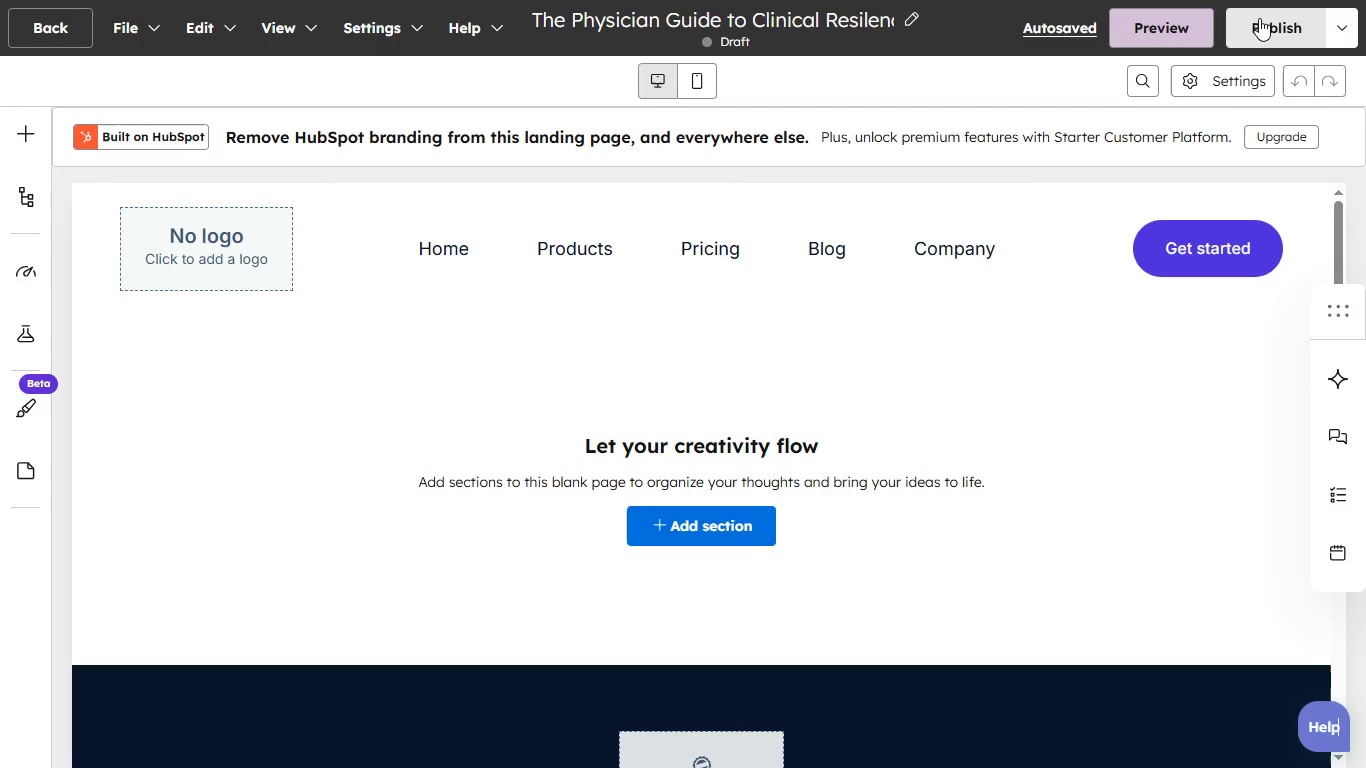 
left_click([1259, 18])
 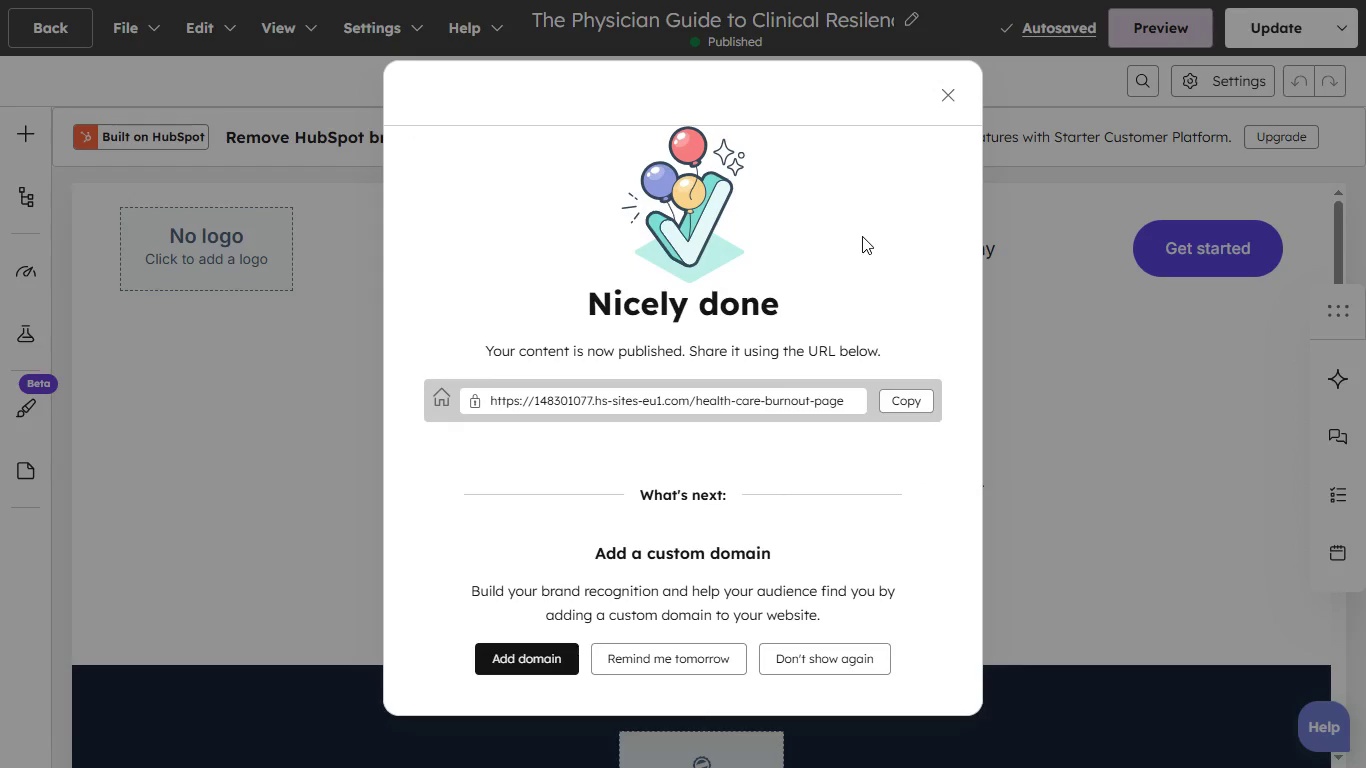 
wait(16.25)
 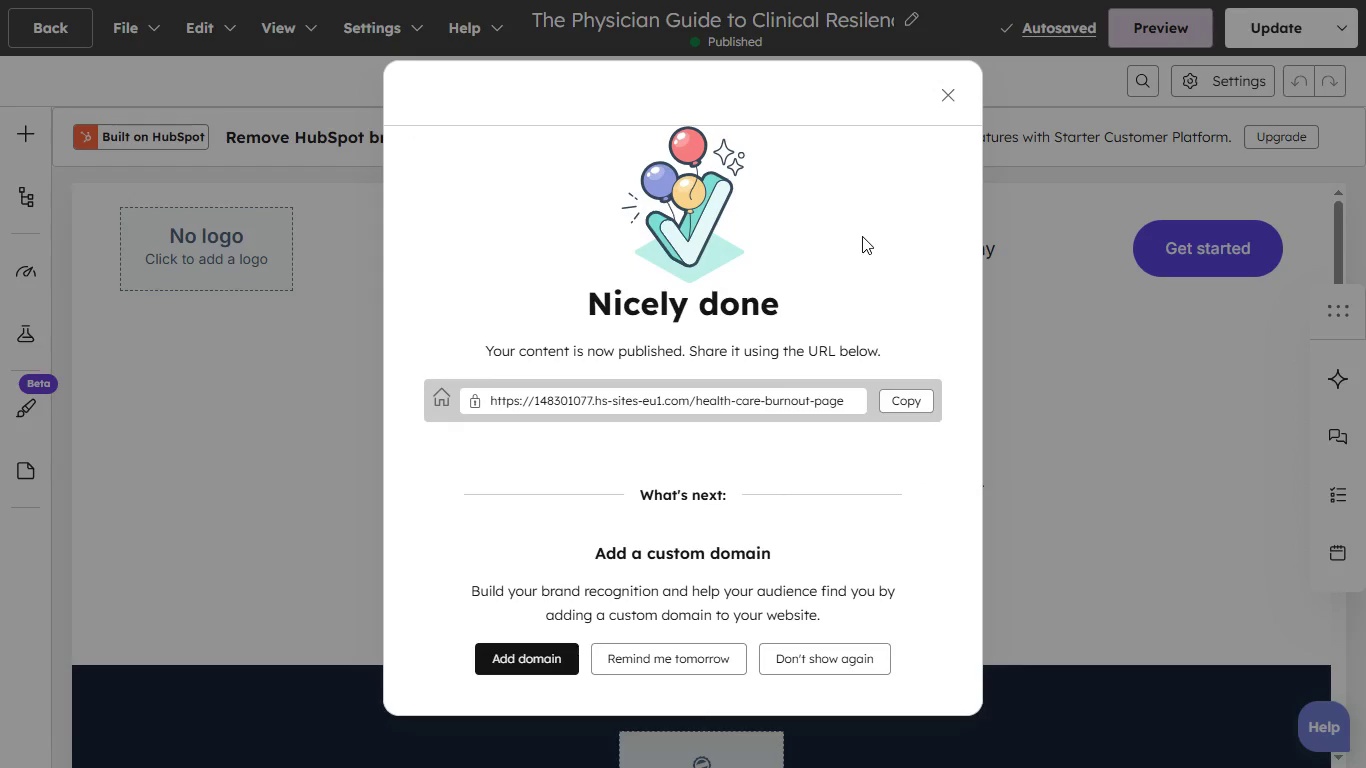 
left_click([936, 94])
 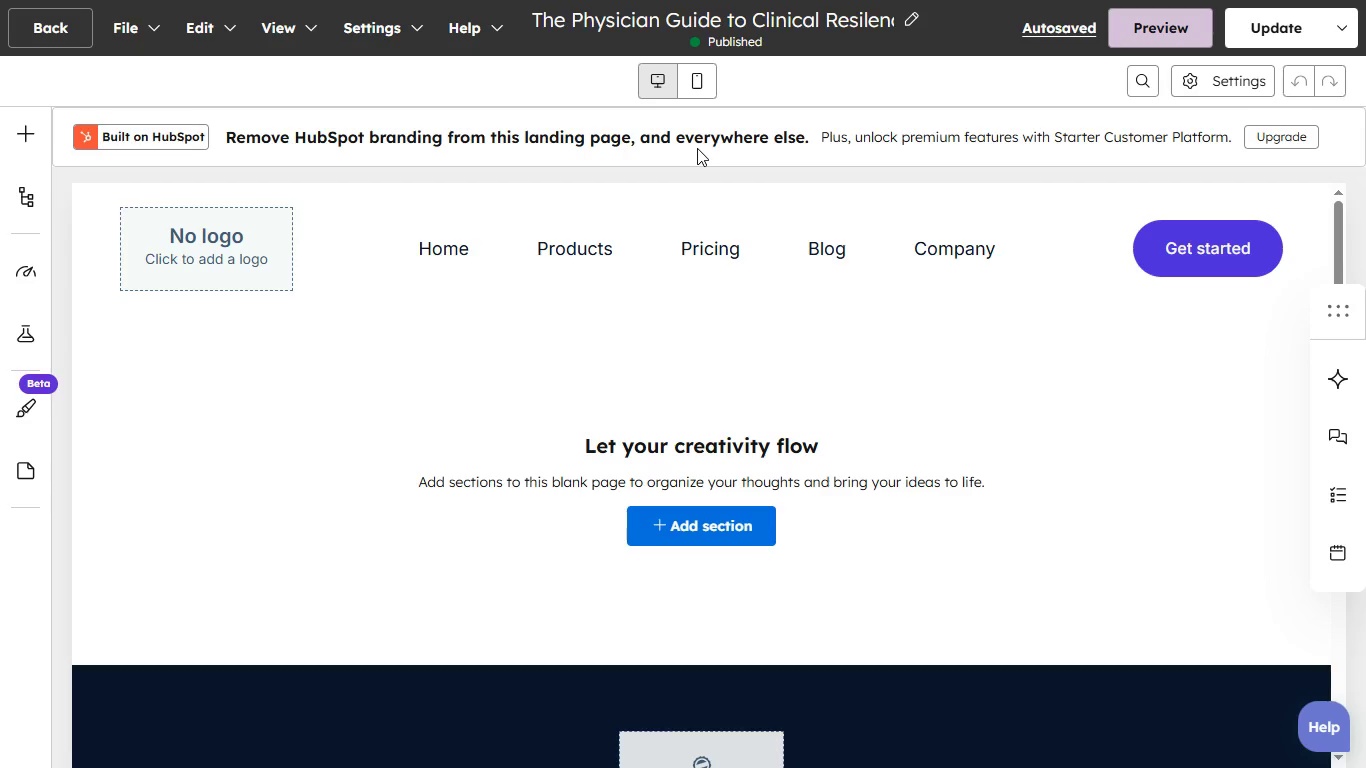 
wait(9.23)
 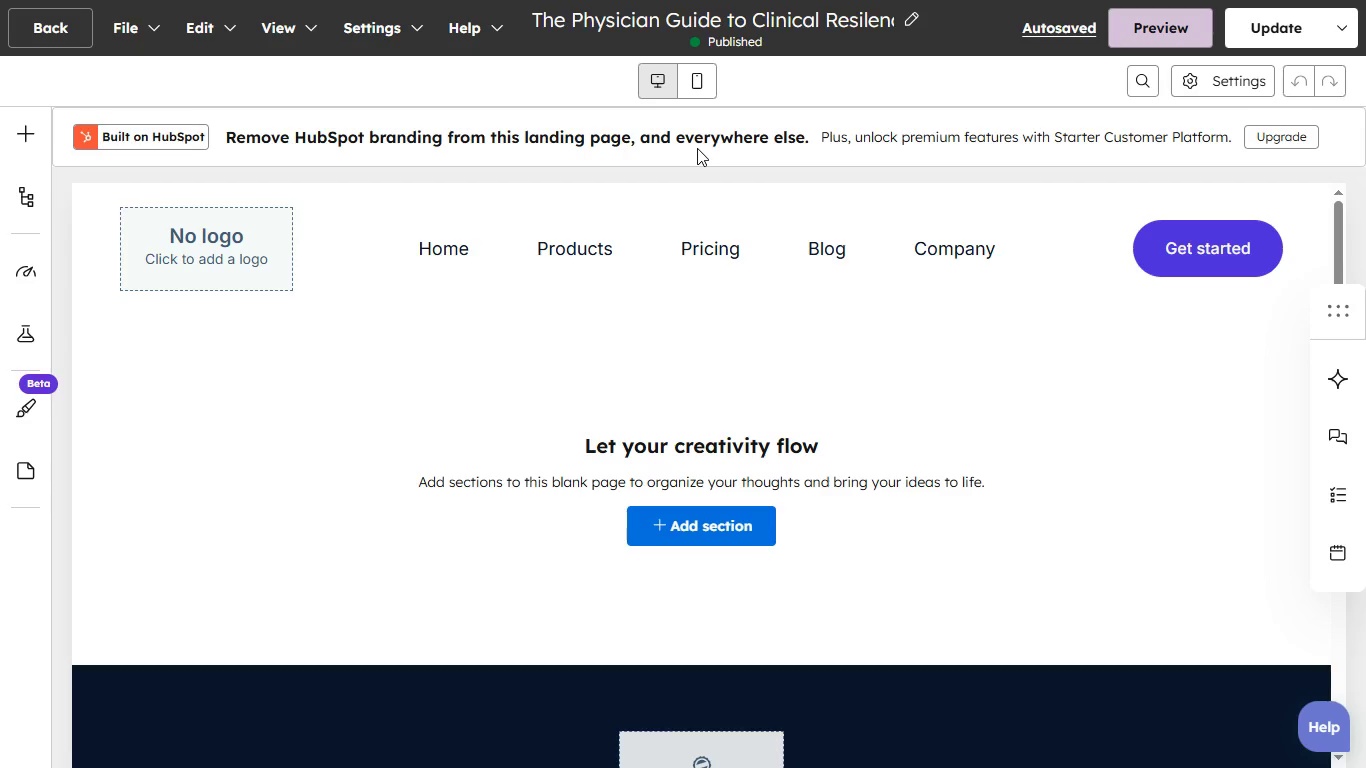 
mouse_move([29, 157])
 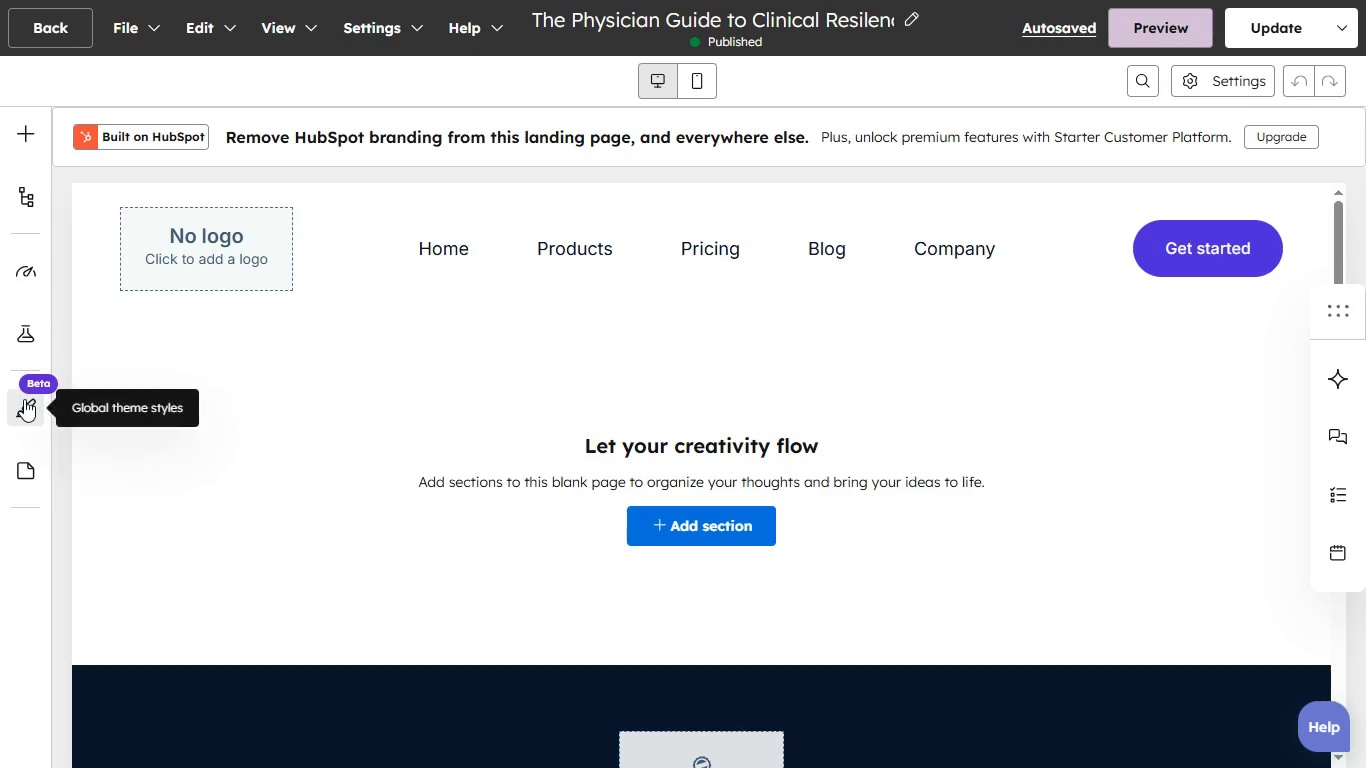 
wait(6.9)
 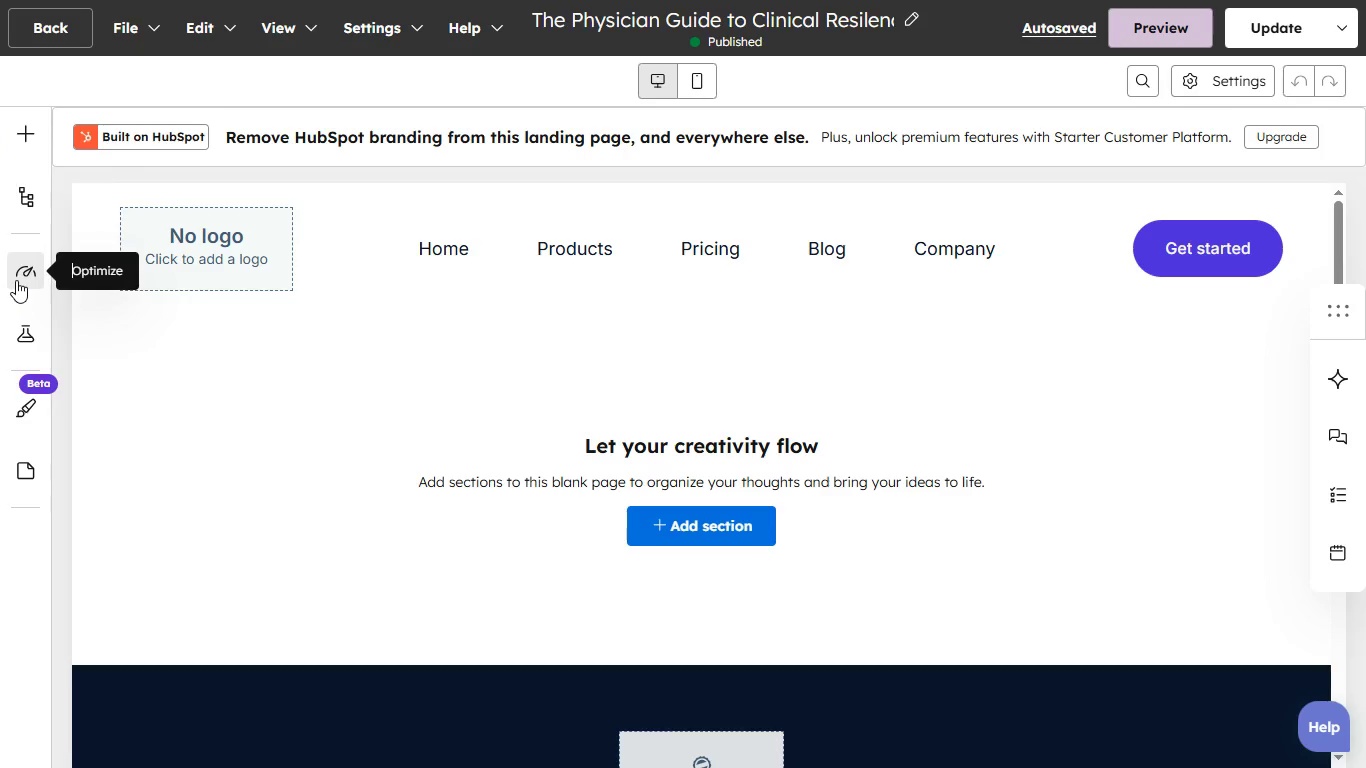 
scroll: coordinate [274, 206], scroll_direction: up, amount: 3.0
 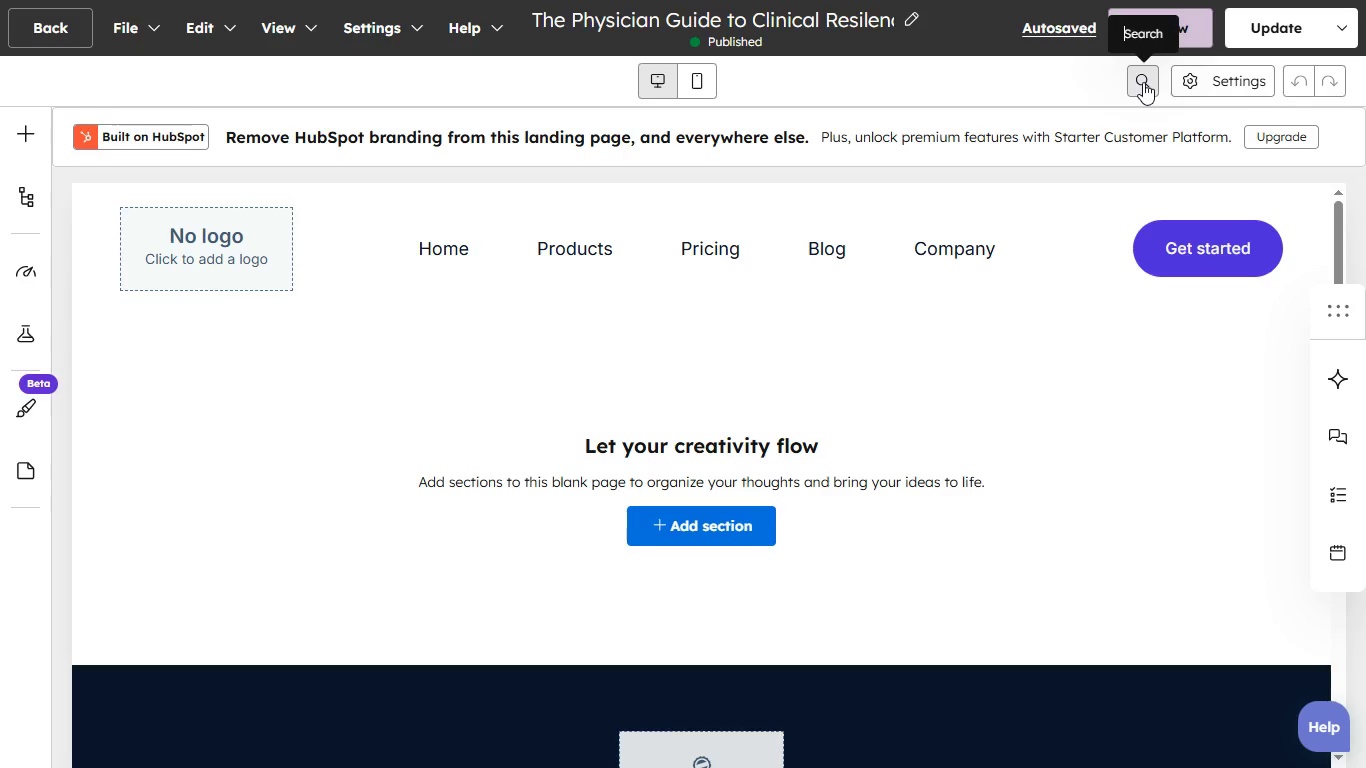 
left_click([1143, 82])
 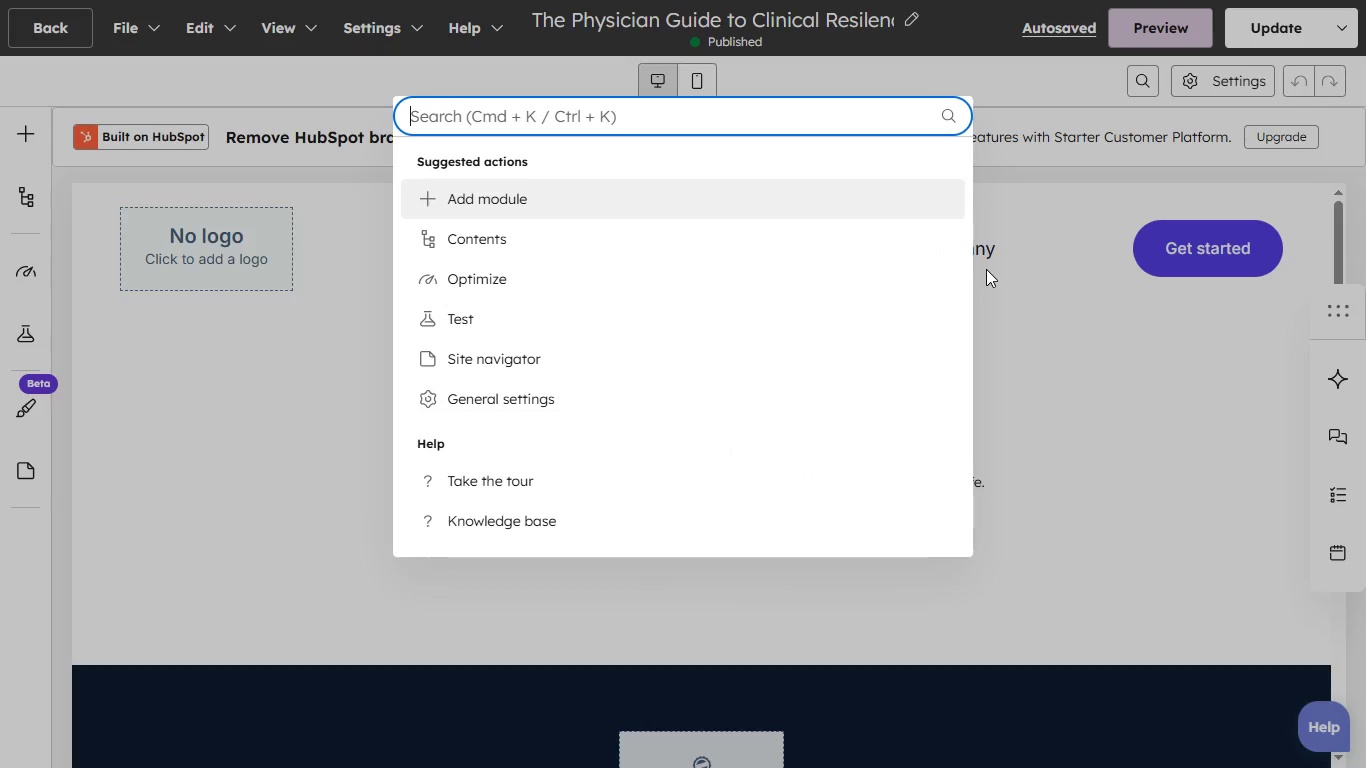 
type(form)
key(Backspace)
key(Backspace)
key(Backspace)
key(Backspace)
key(Backspace)
 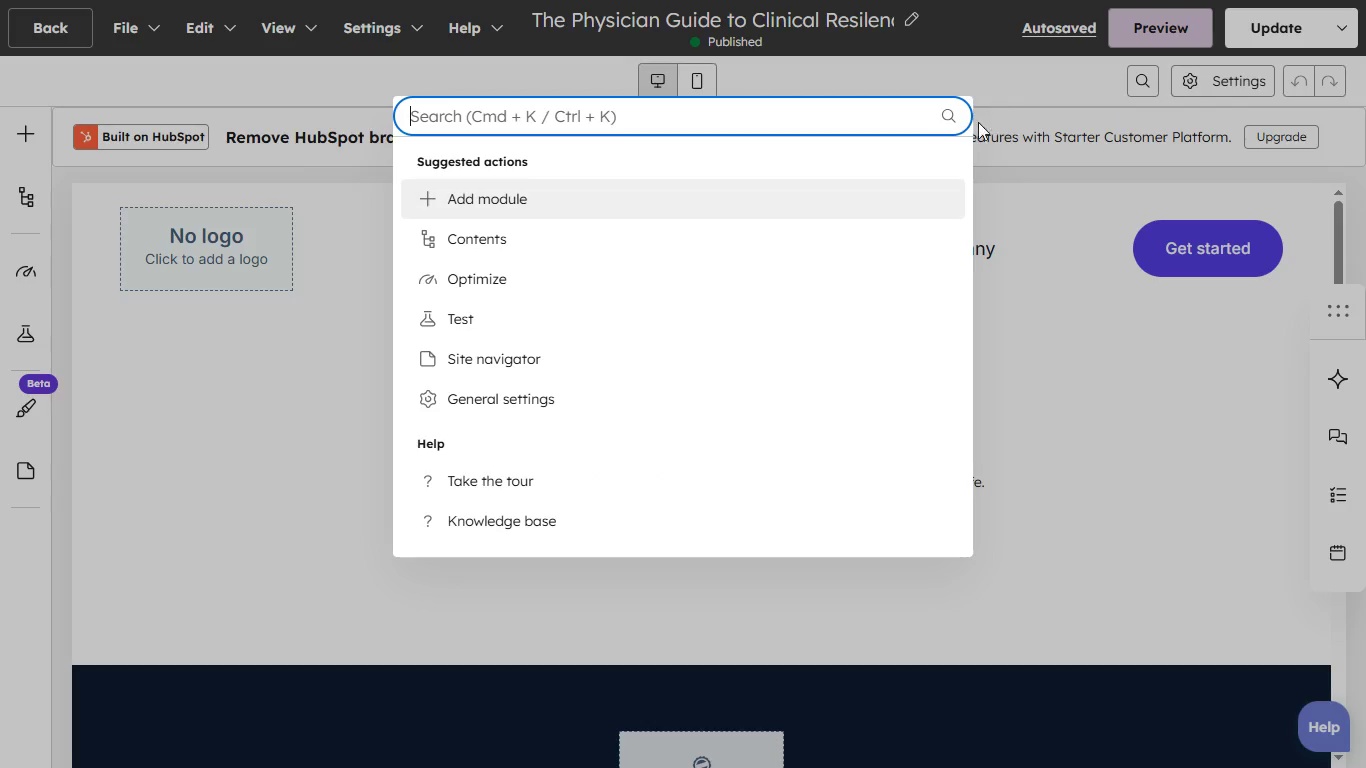 
mouse_move([990, 209])
 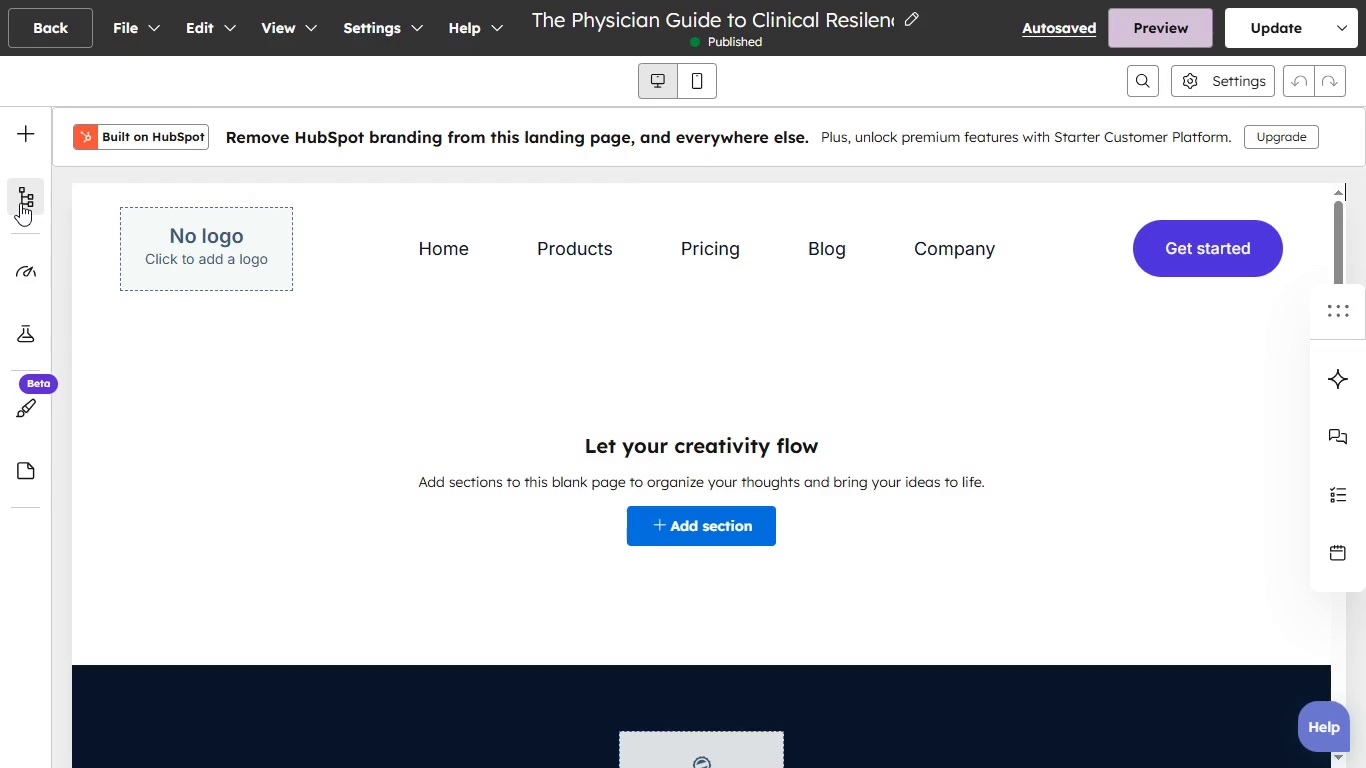 
left_click([20, 200])
 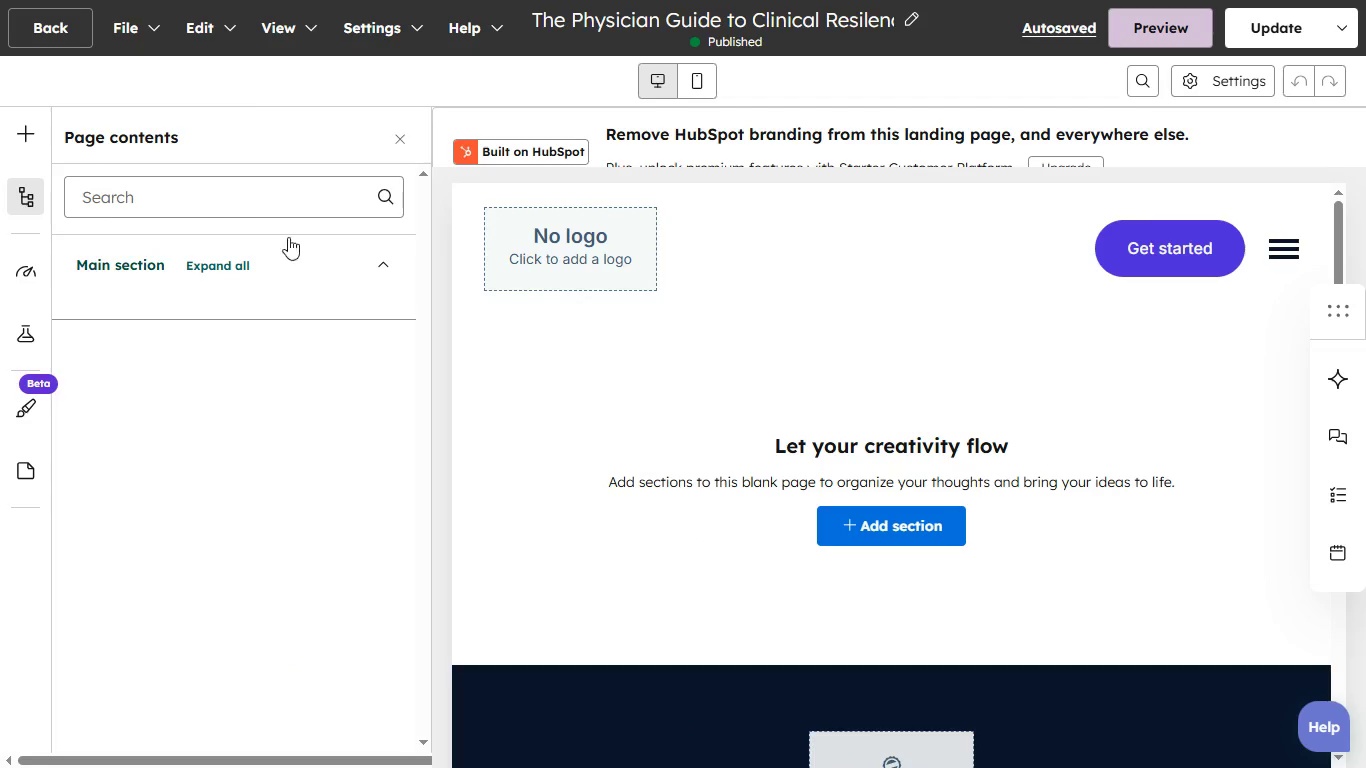 
left_click([260, 203])
 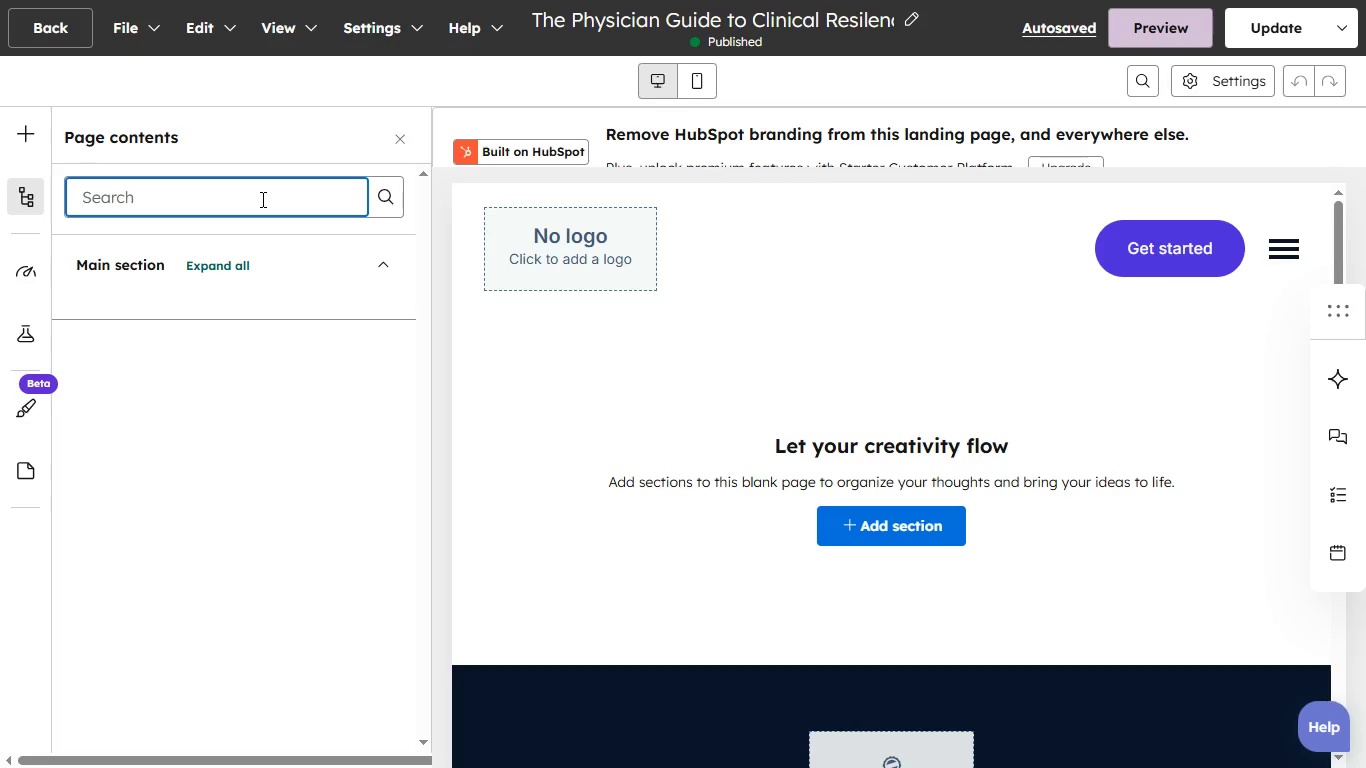 
wait(7.59)
 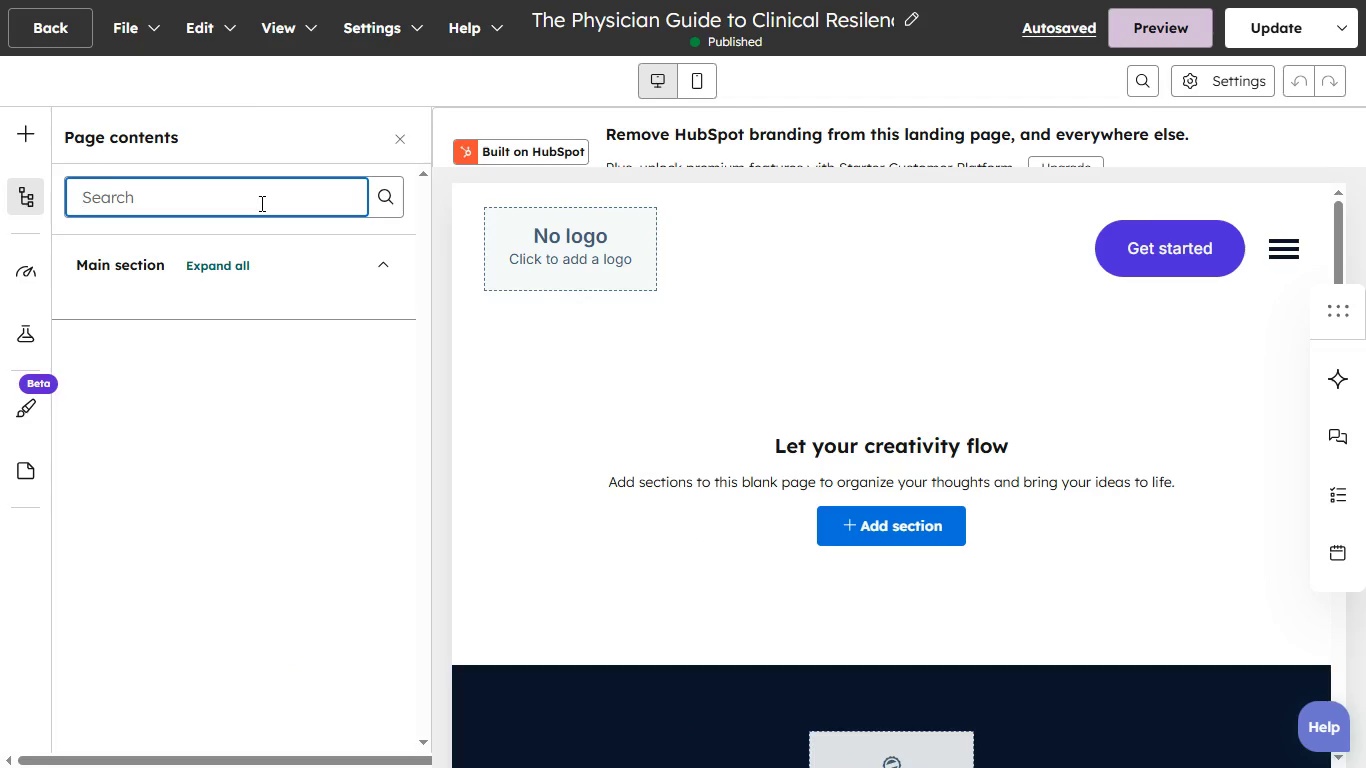 
type(The physician guide to clinical resilency)
 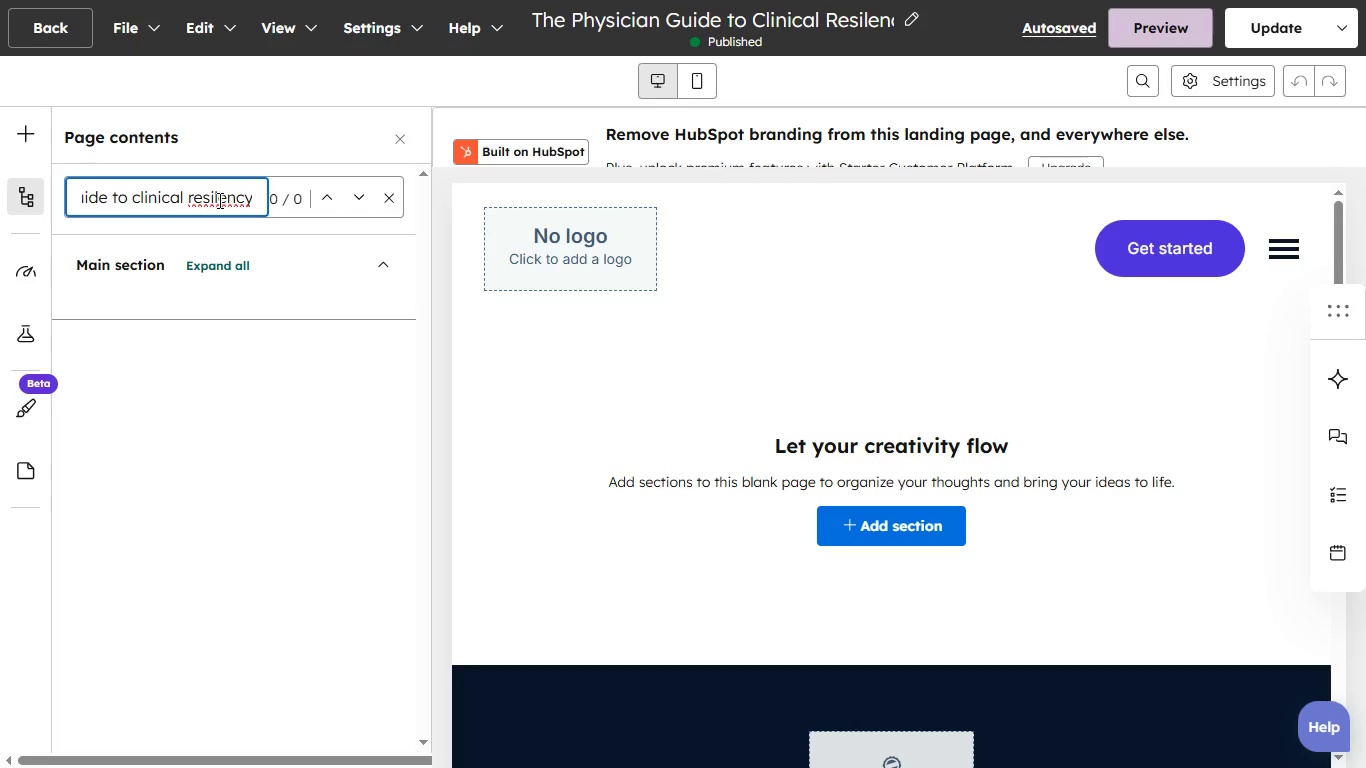 
wait(18.27)
 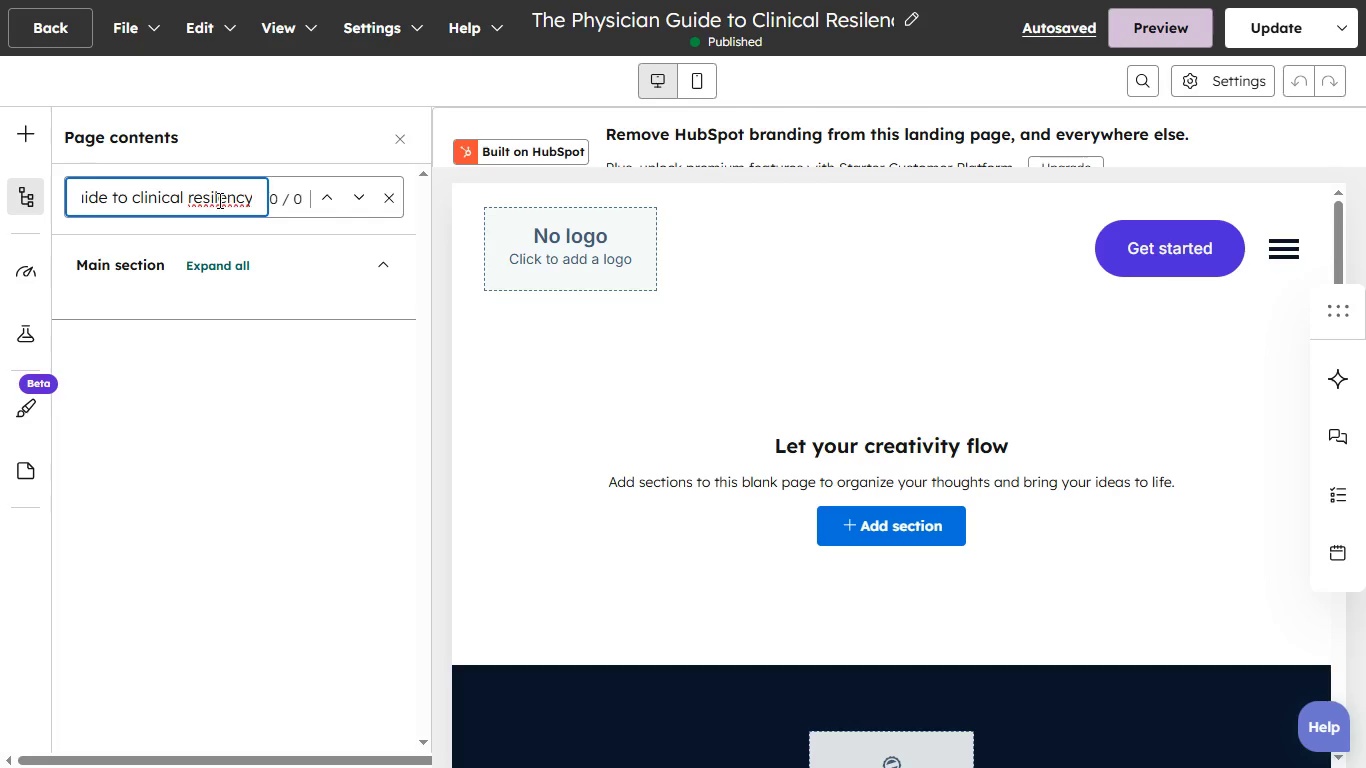 
left_click([217, 199])
 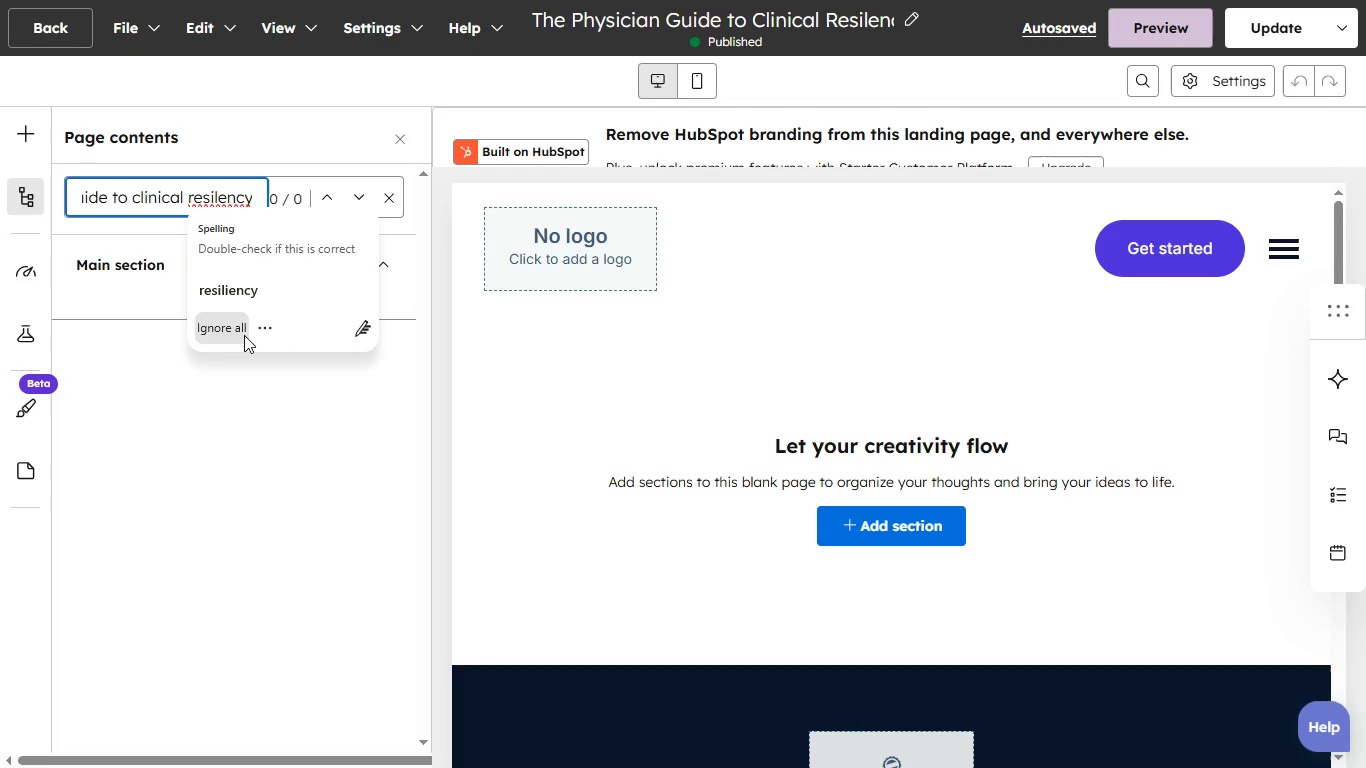 
key(I)
 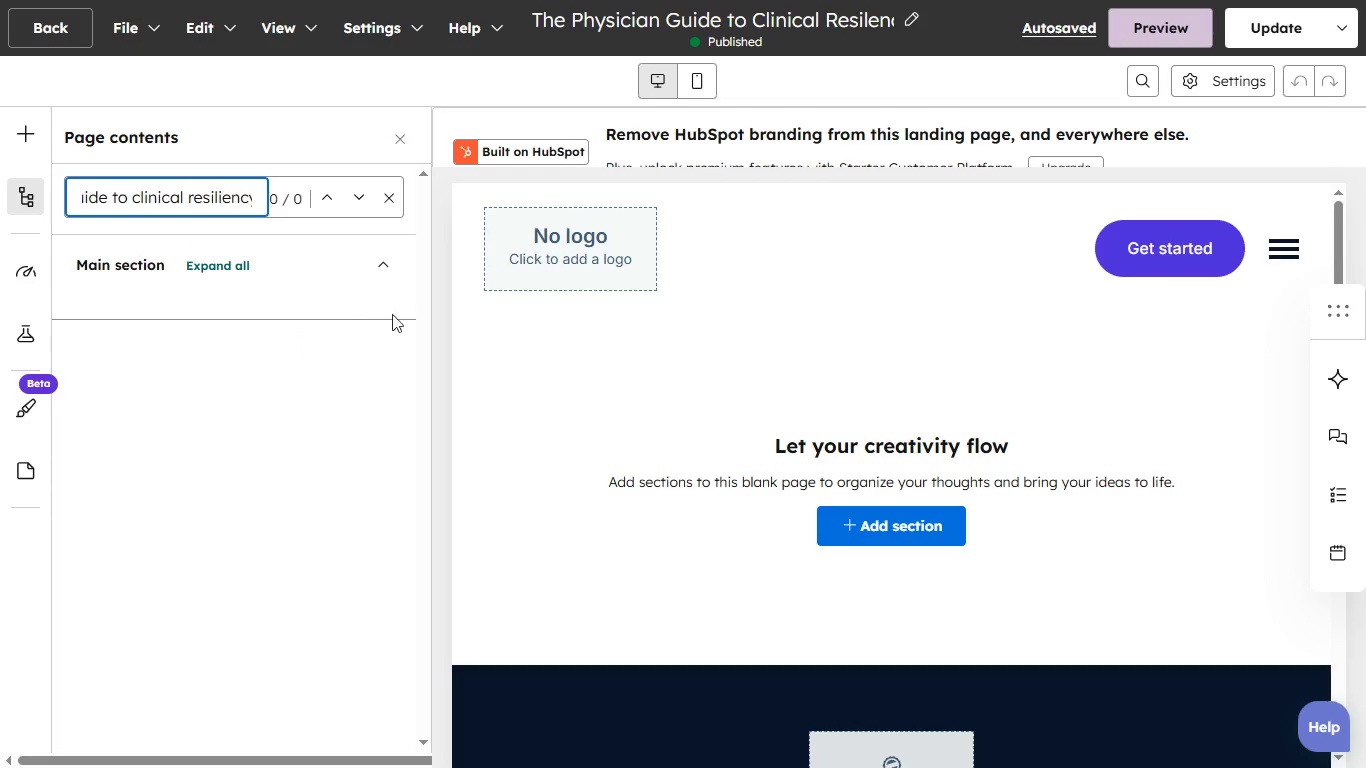 
left_click([462, 372])
 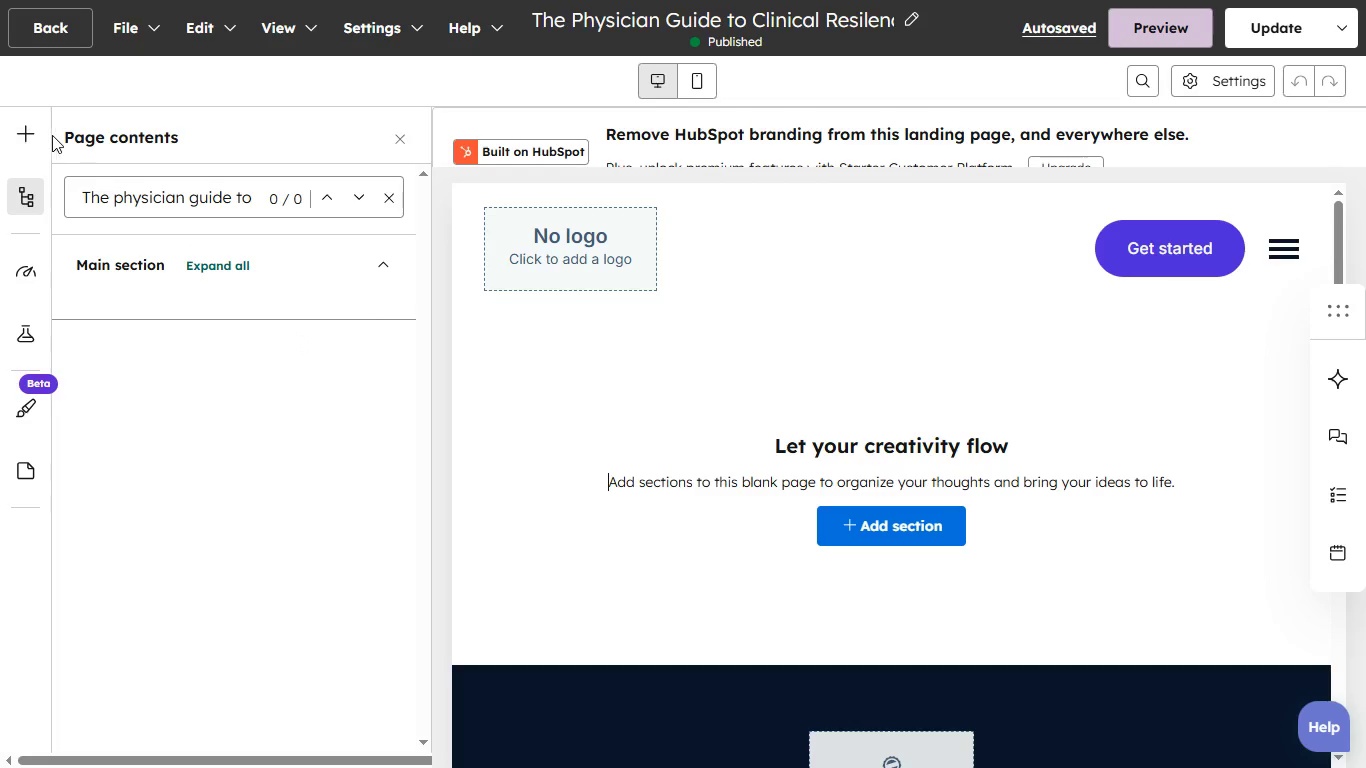 
left_click([204, 81])
 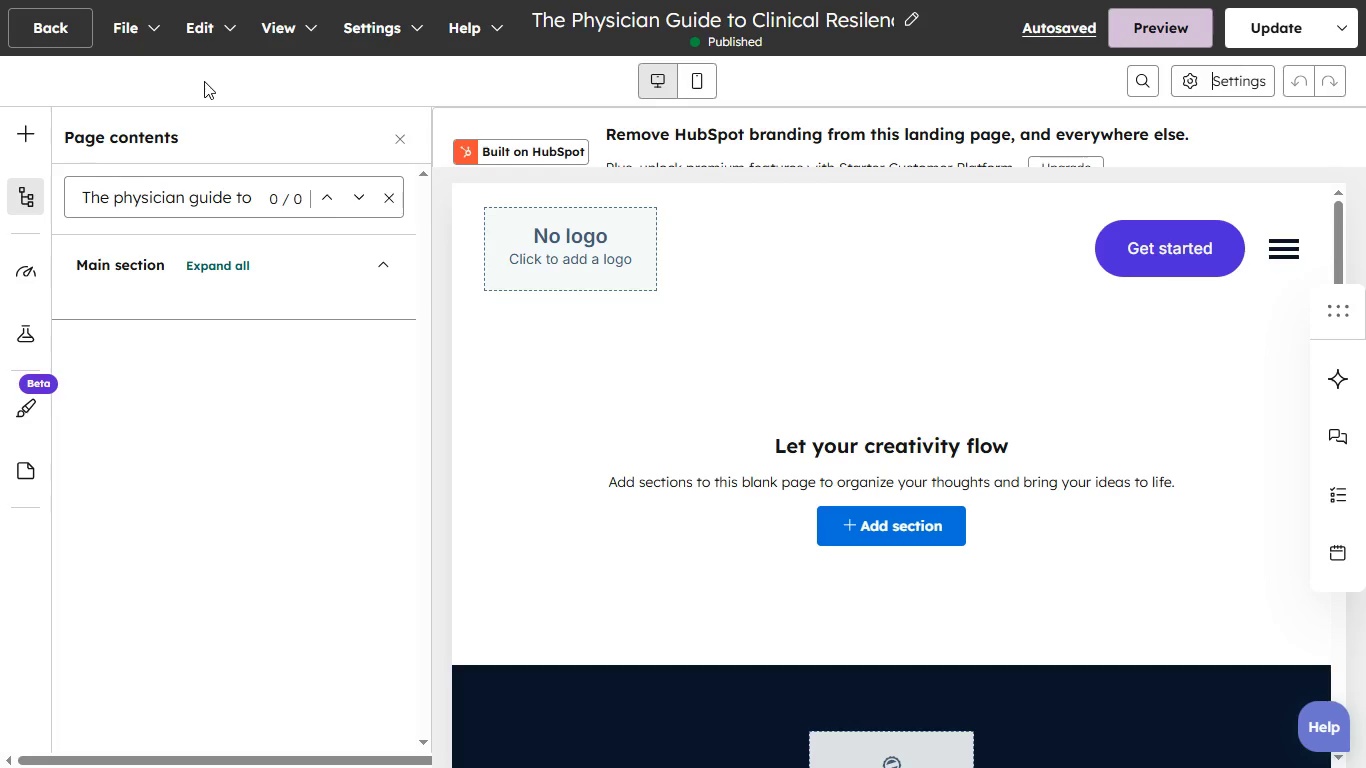 
mouse_move([1045, 24])
 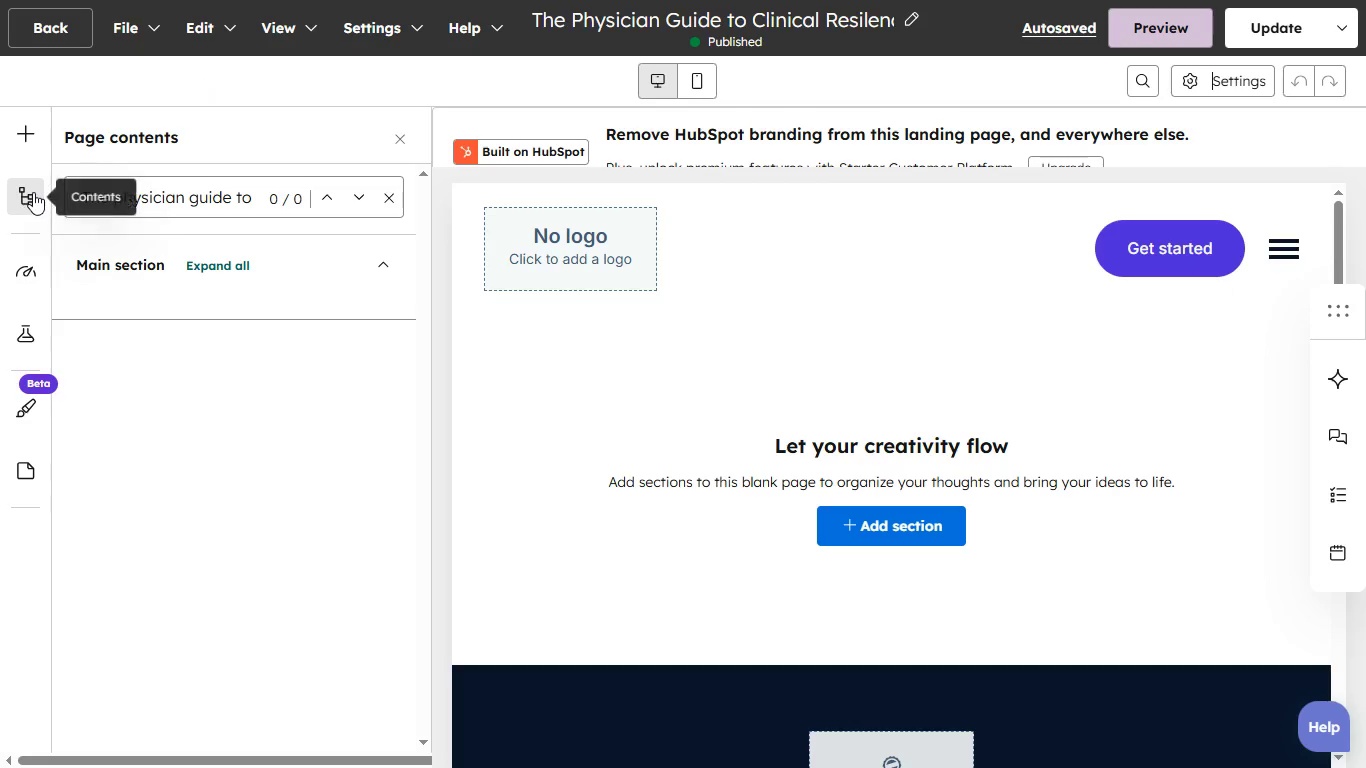 
mouse_move([5, 172])
 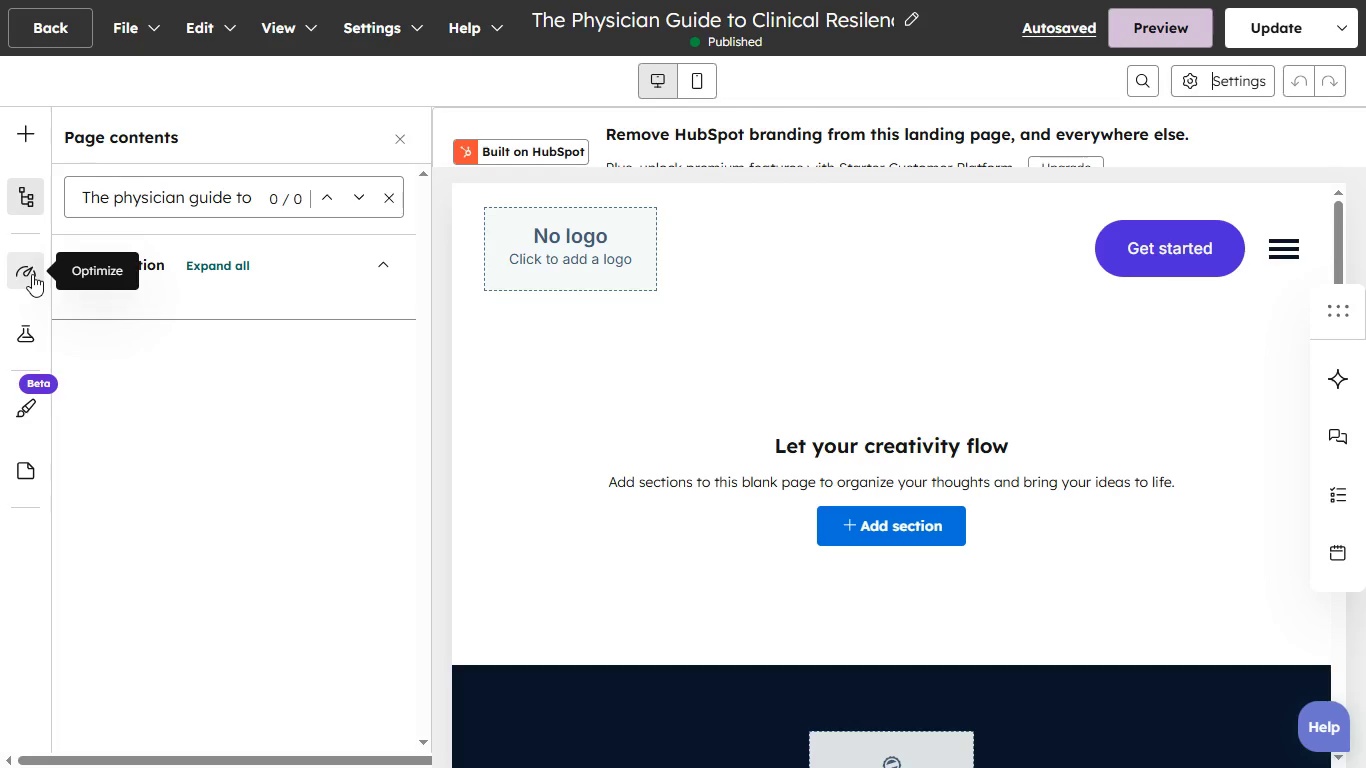 
mouse_move([38, 321])
 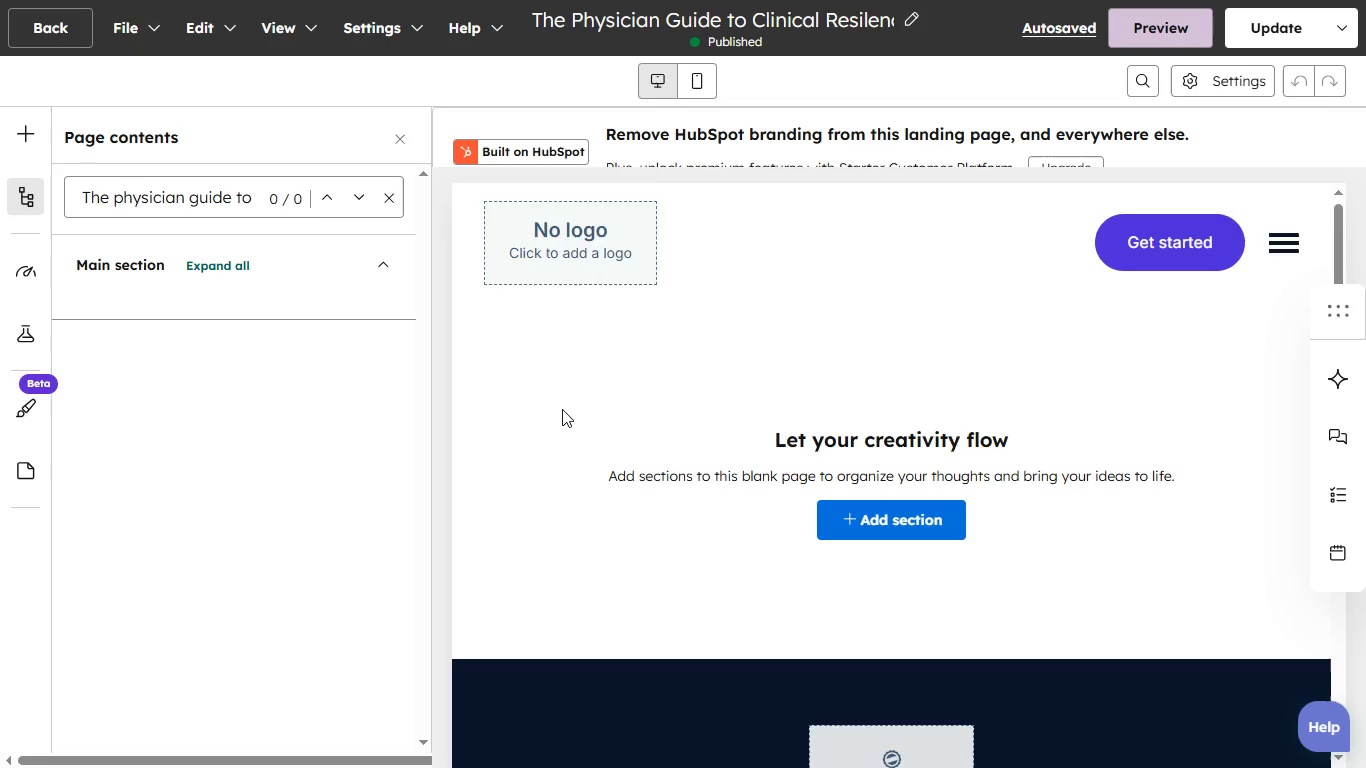 
scroll: coordinate [224, 425], scroll_direction: none, amount: 0.0
 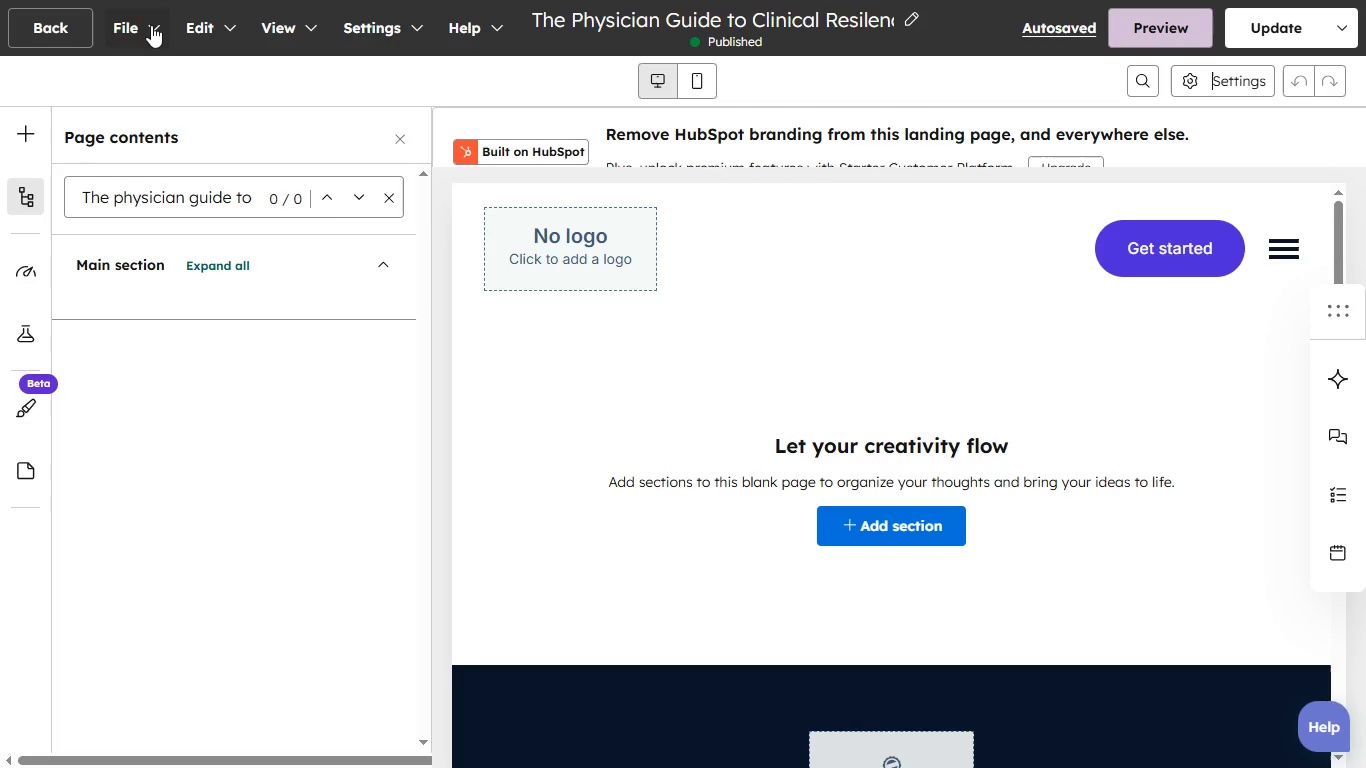 
left_click([151, 25])
 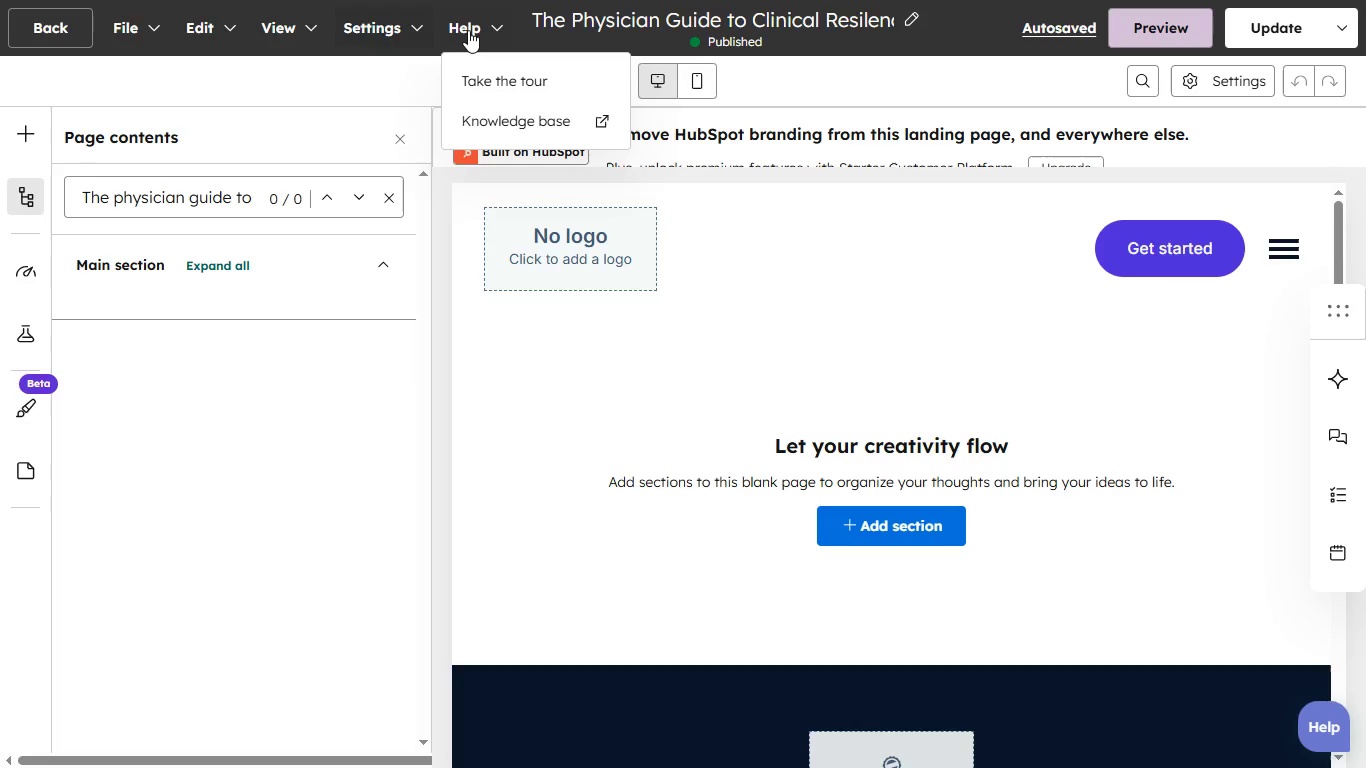 
wait(12.09)
 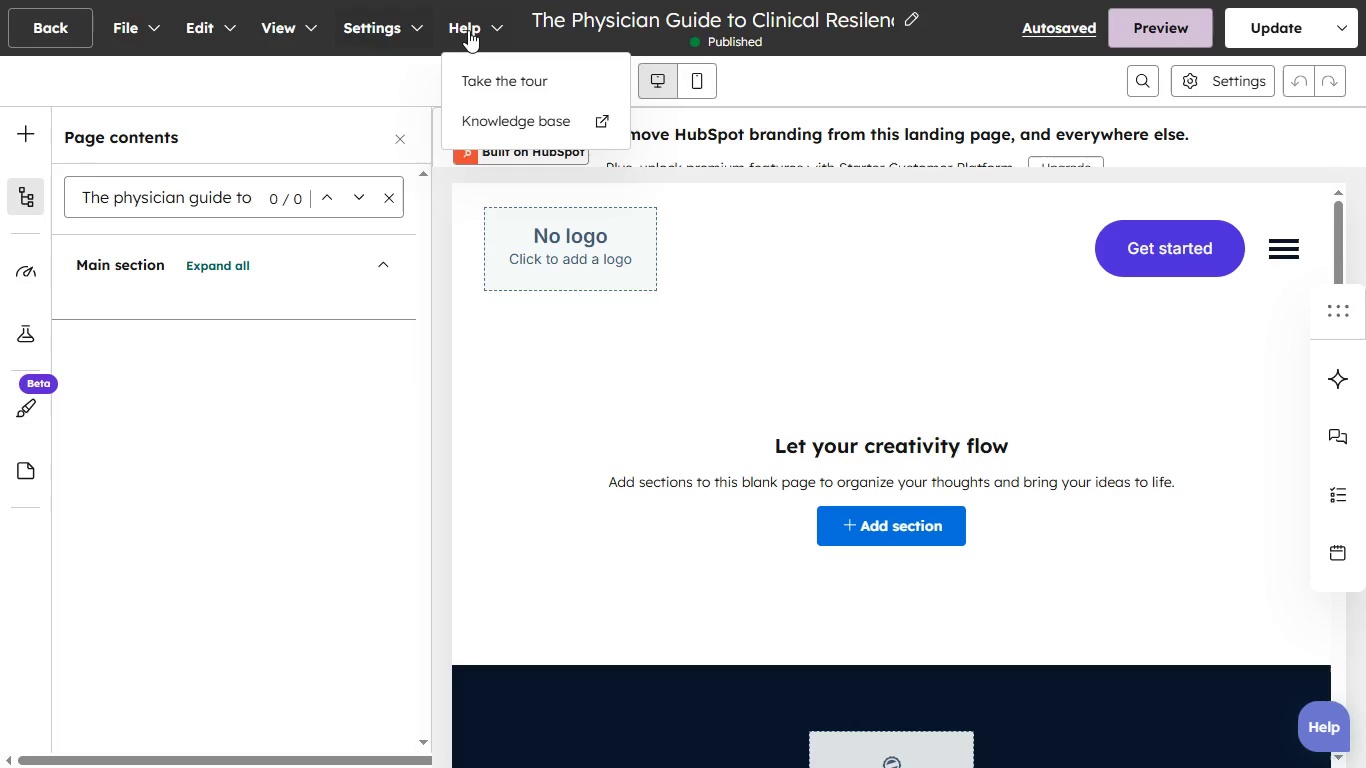 
left_click([201, 390])
 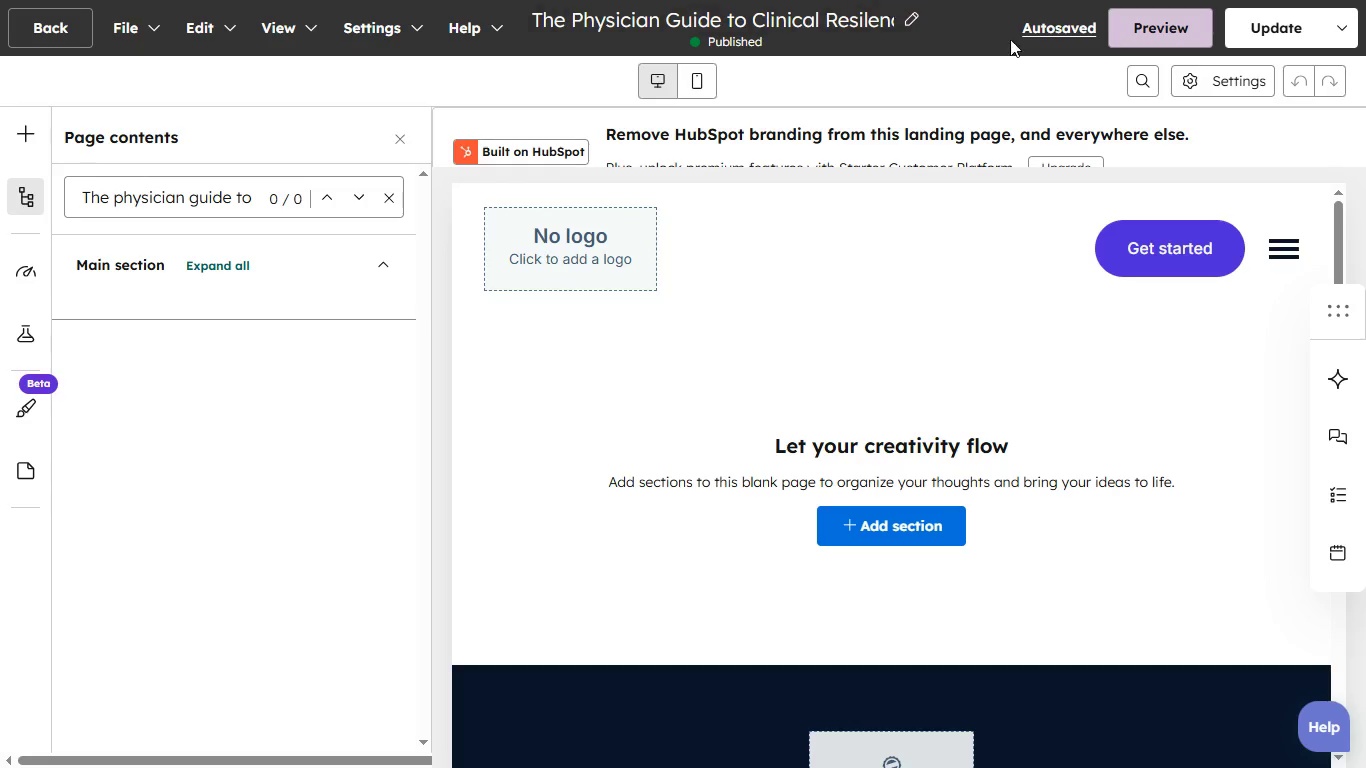 
left_click([1056, 33])
 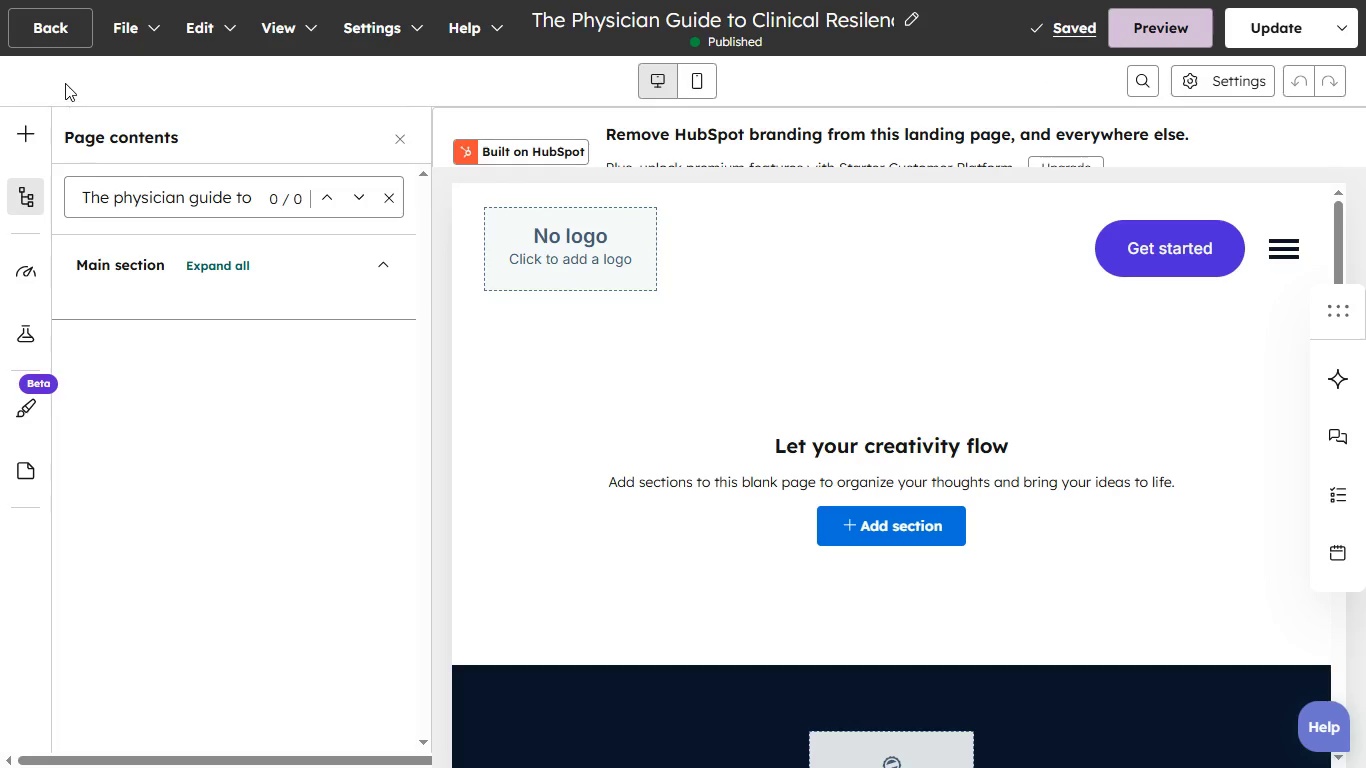 
left_click([112, 31])
 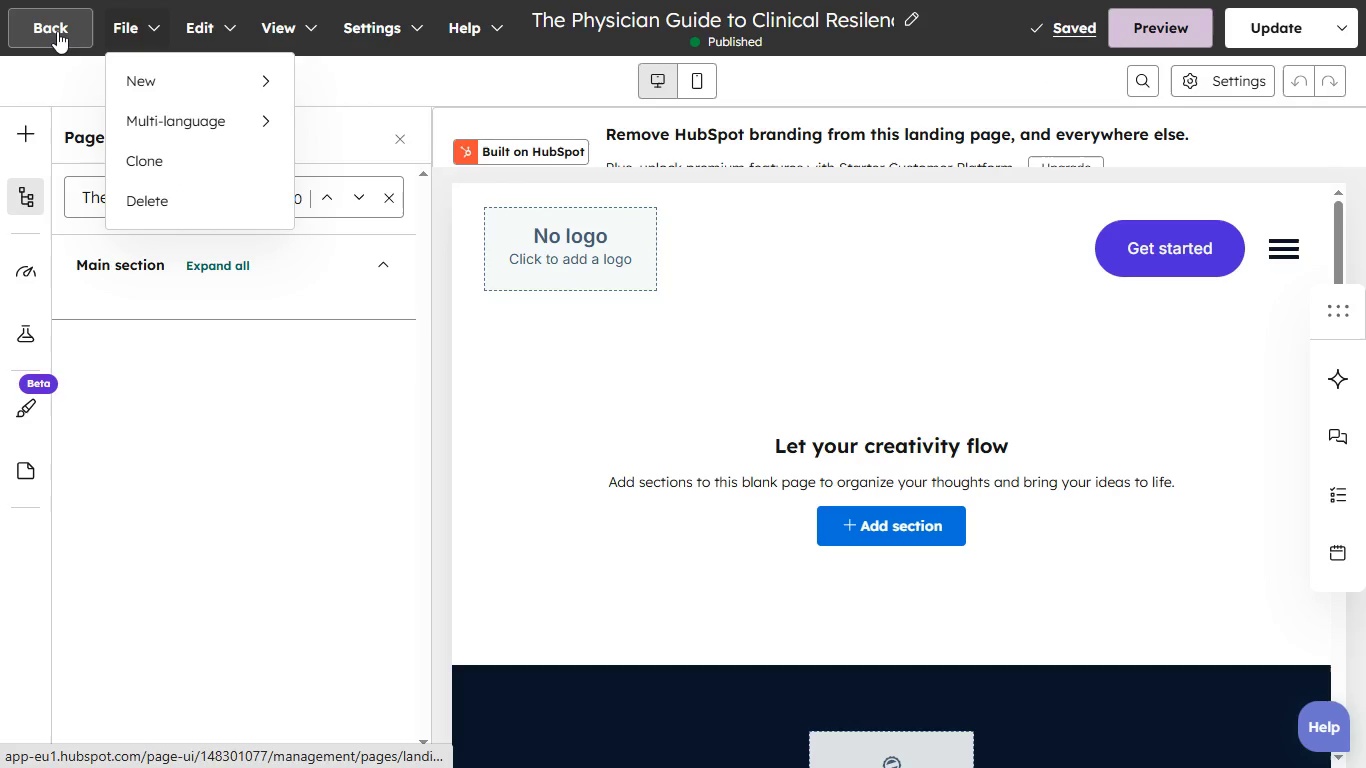 
left_click([57, 31])
 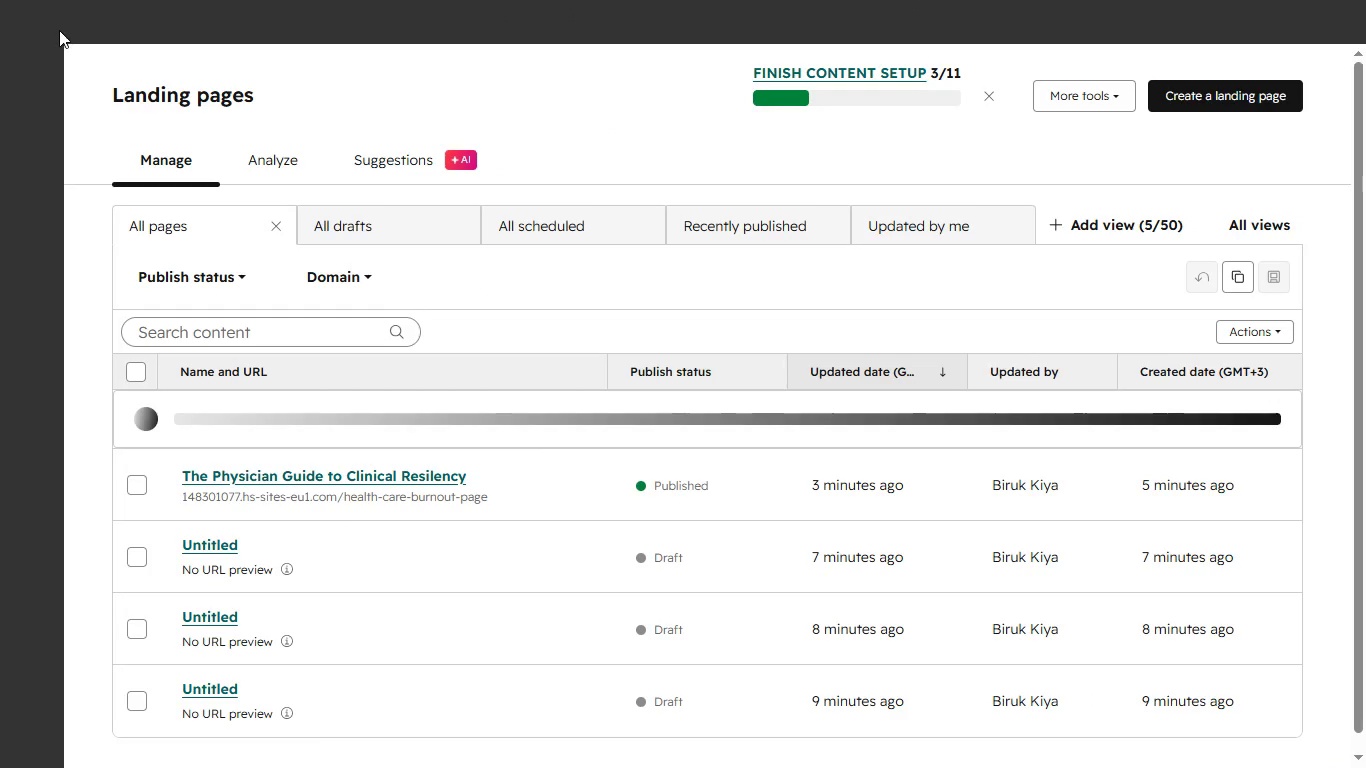 
wait(10.33)
 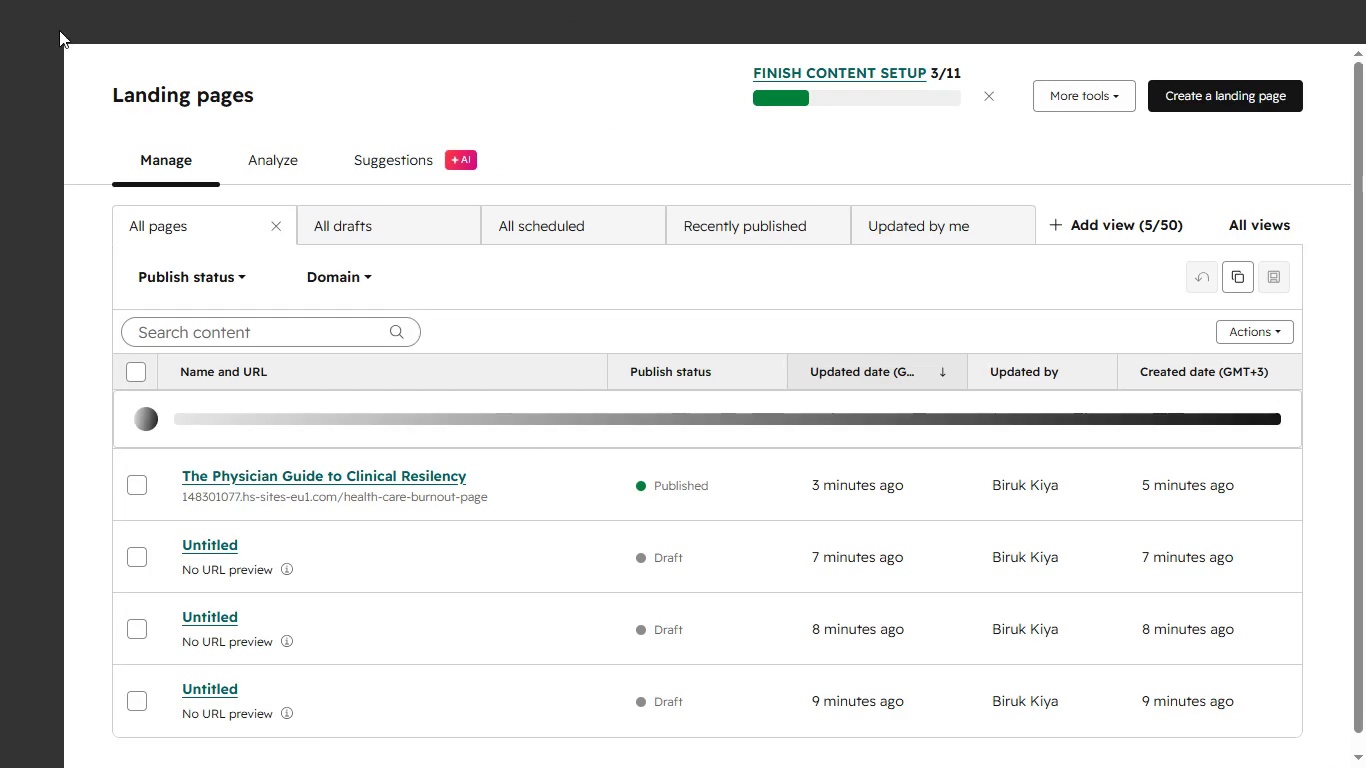 
scroll: coordinate [619, 487], scroll_direction: down, amount: 3.0
 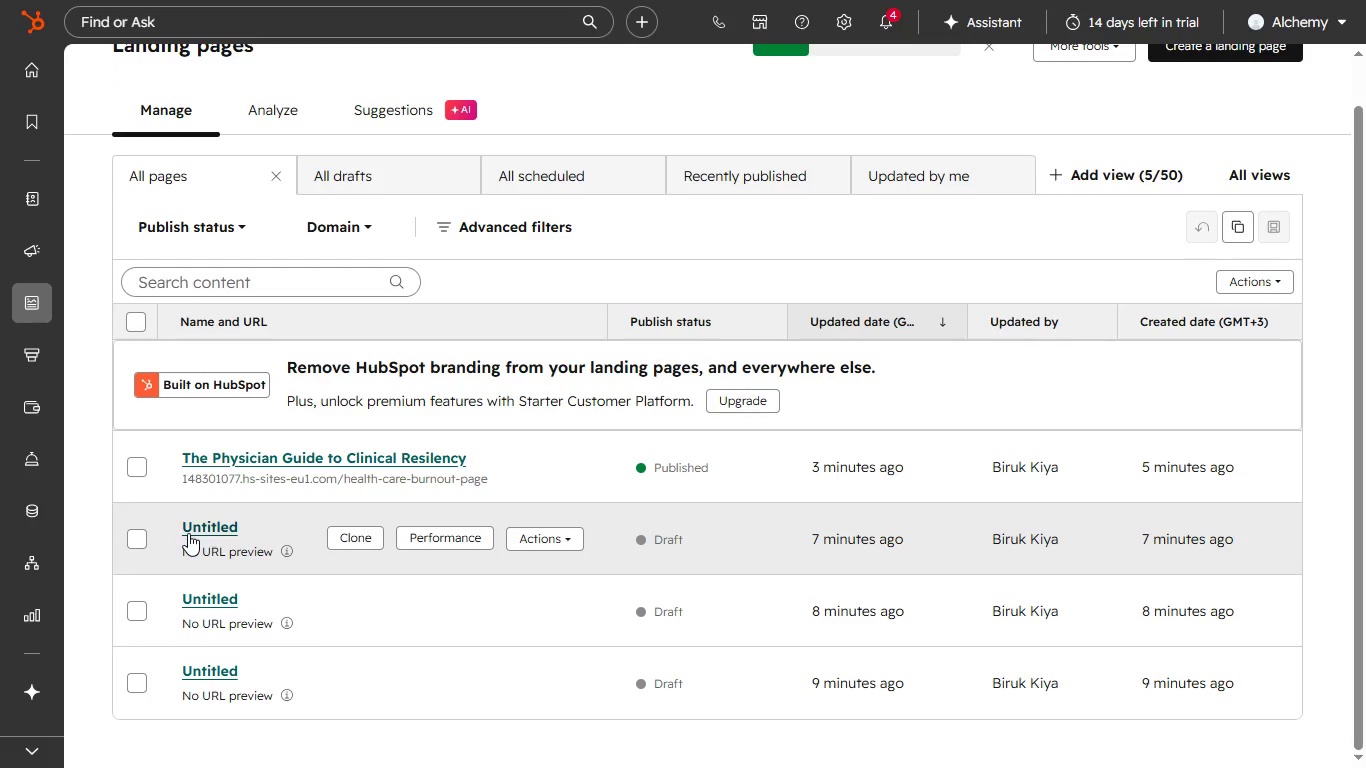 
left_click([202, 526])
 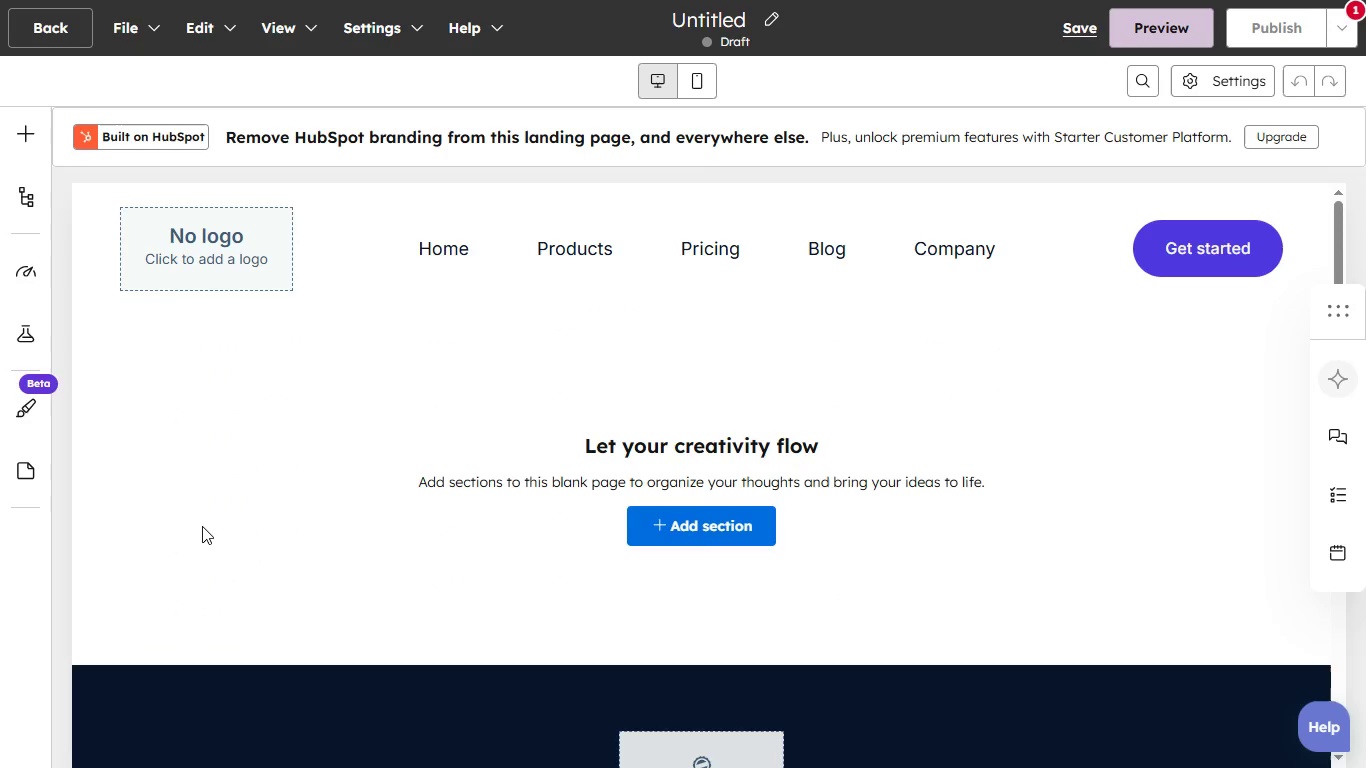 
wait(7.51)
 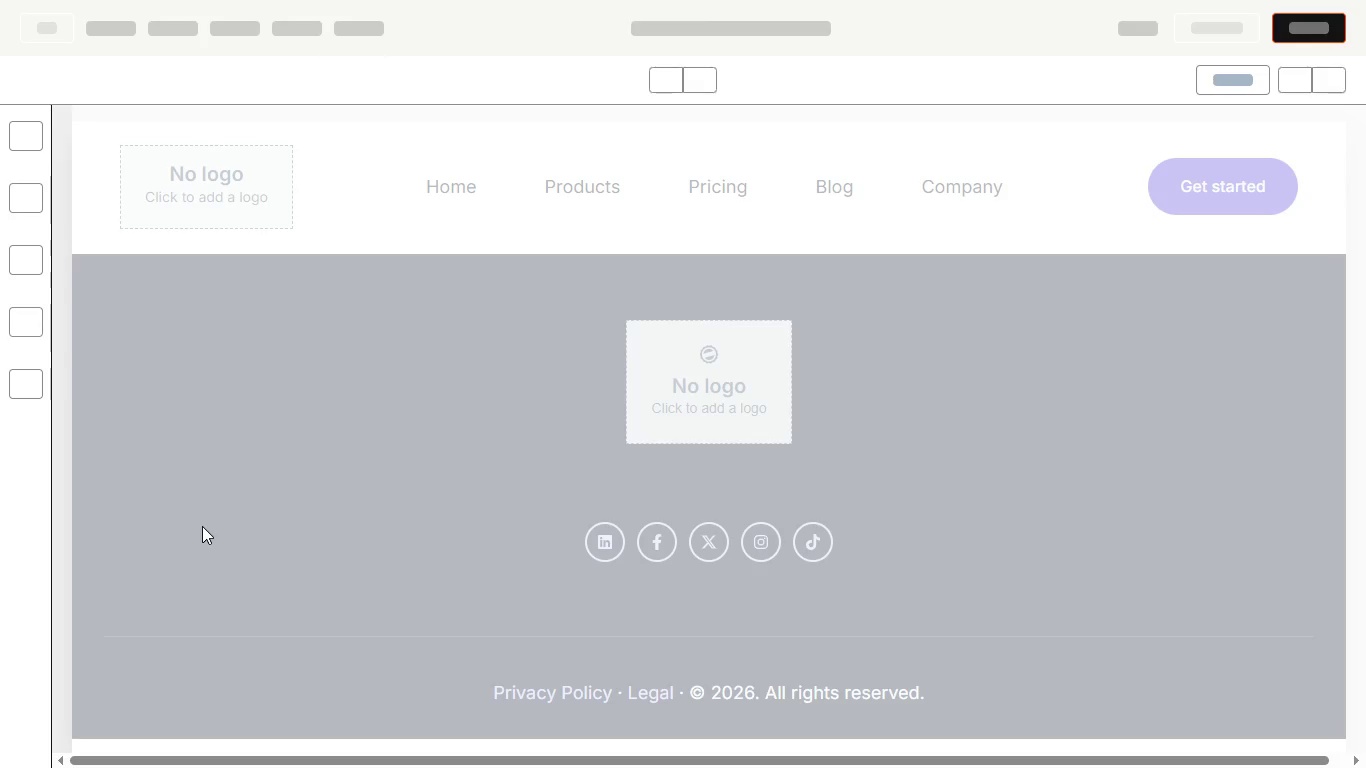 
mouse_move([43, 143])
 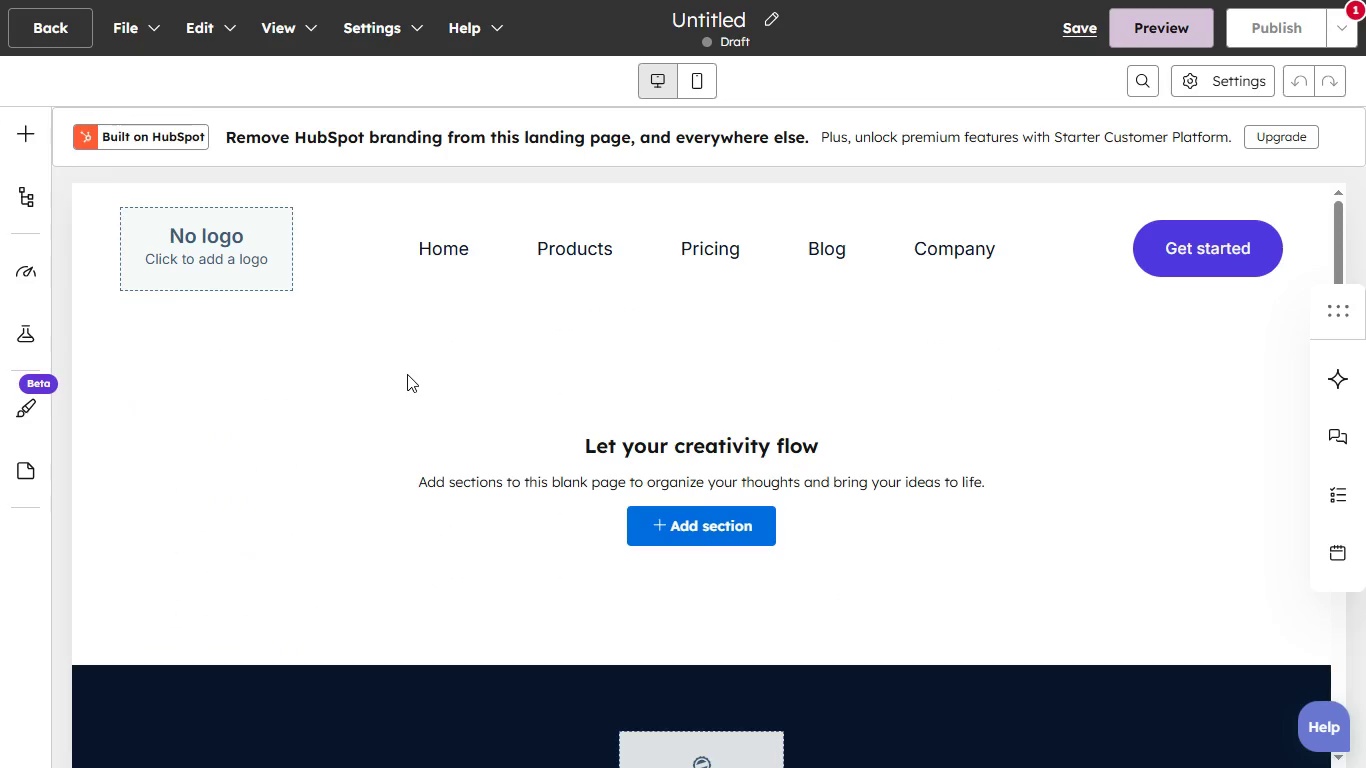 
scroll: coordinate [408, 383], scroll_direction: up, amount: 2.0
 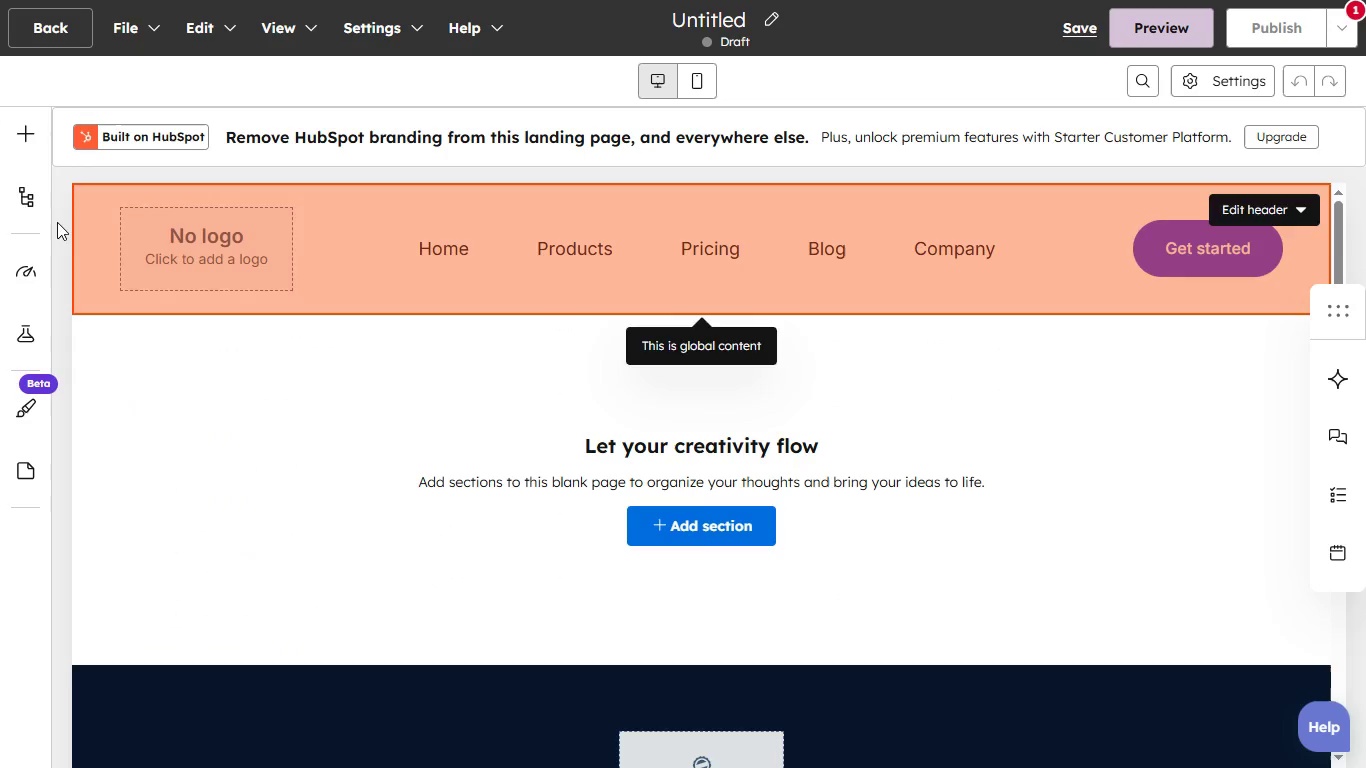 
mouse_move([31, 204])
 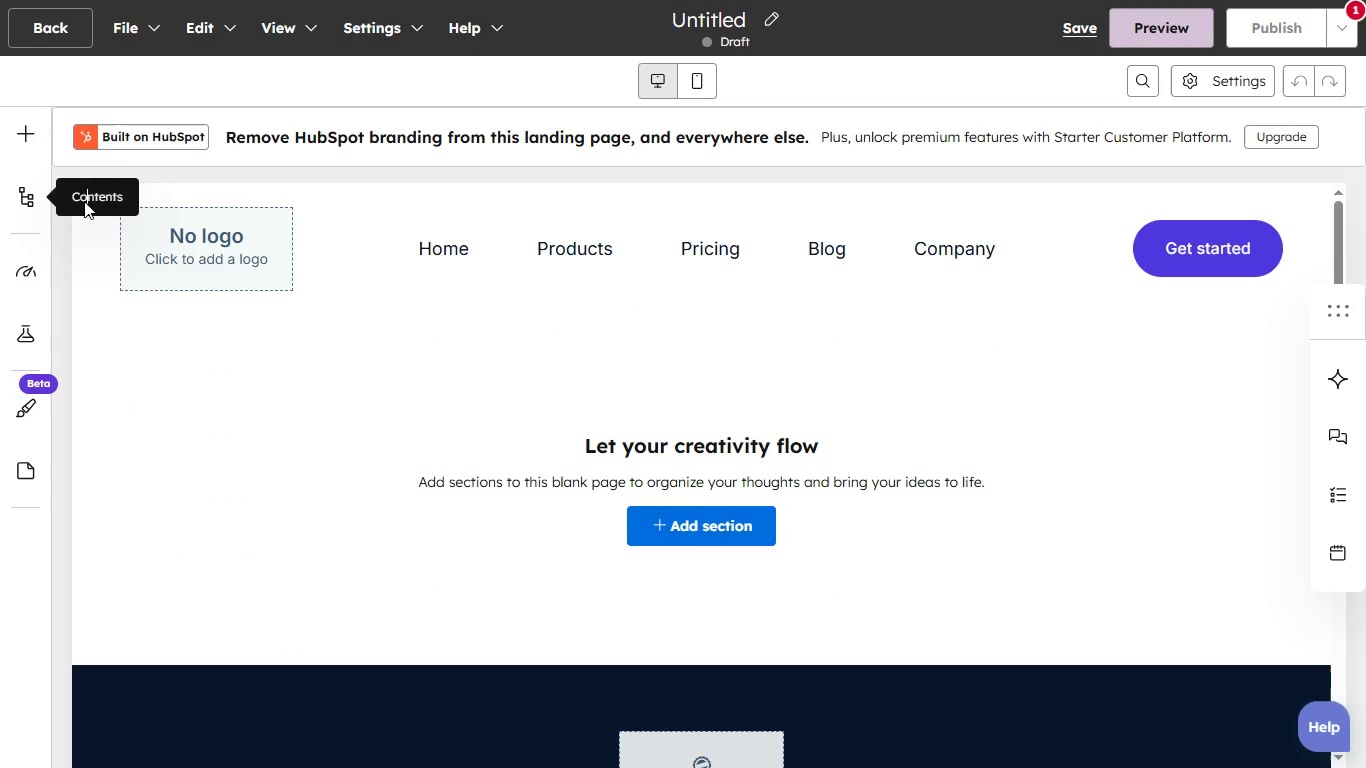 
left_click([84, 201])
 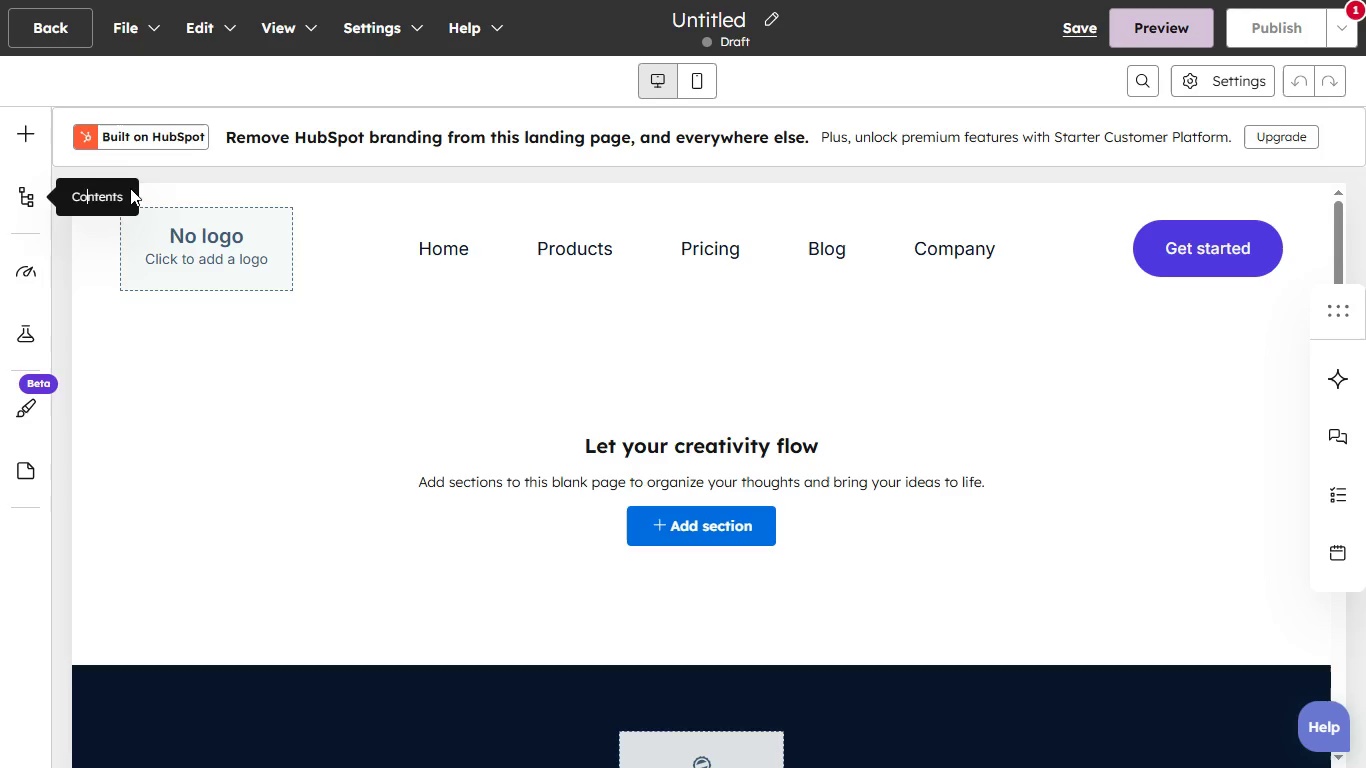 
left_click([119, 194])
 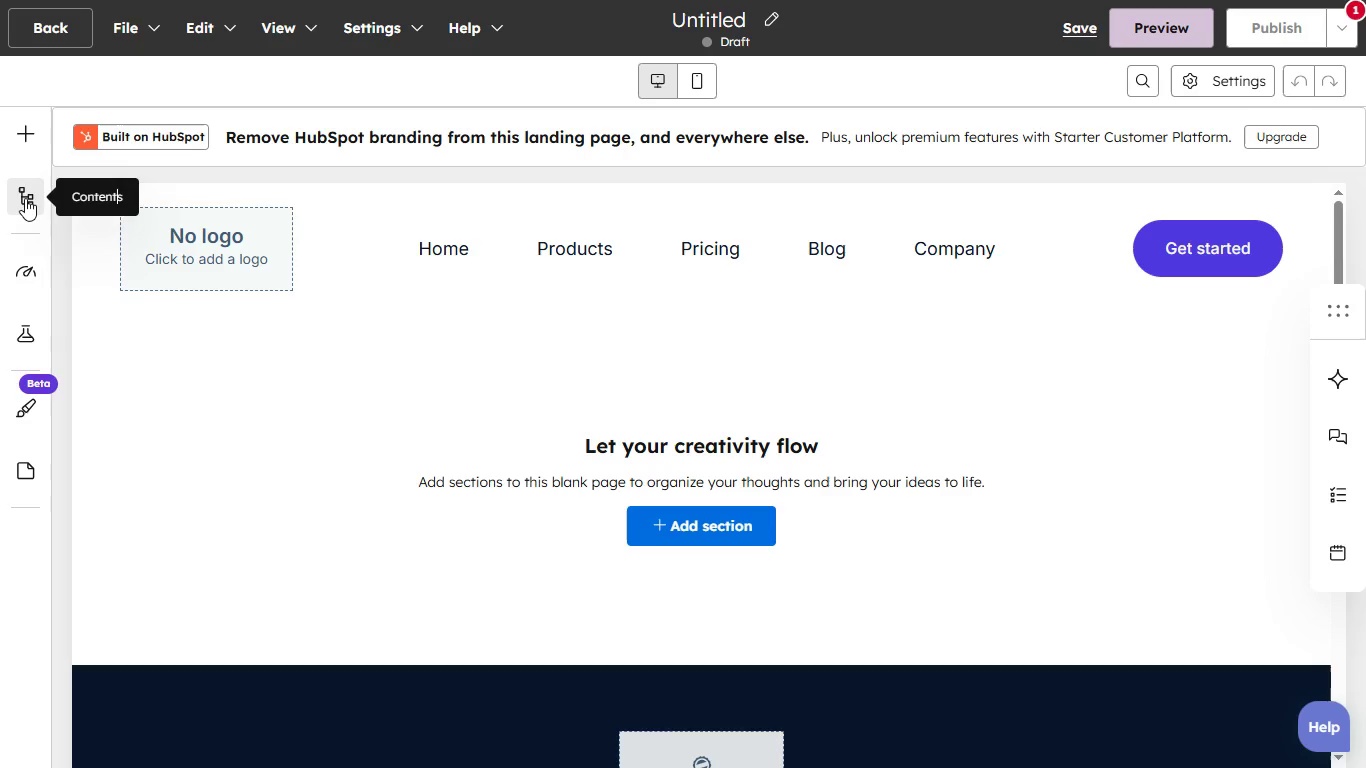 
left_click([25, 198])
 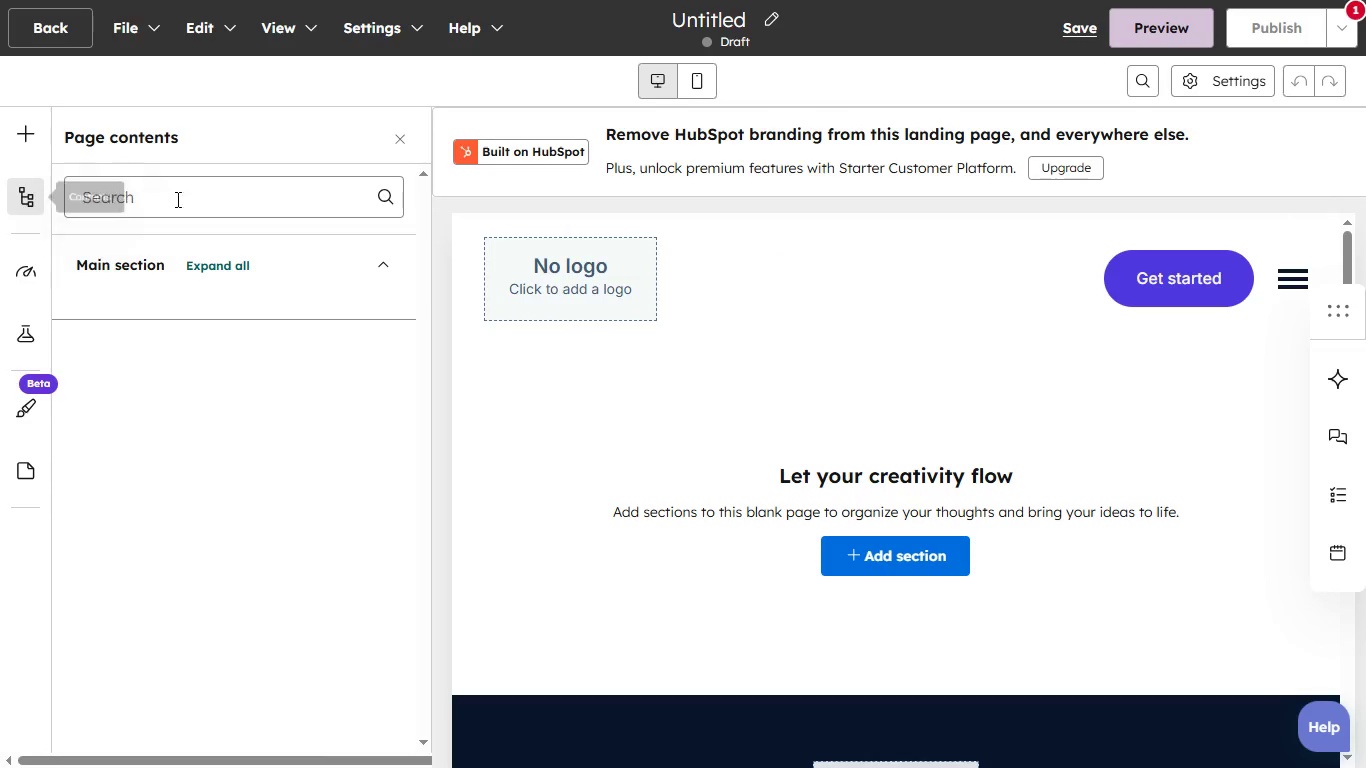 
left_click([188, 199])
 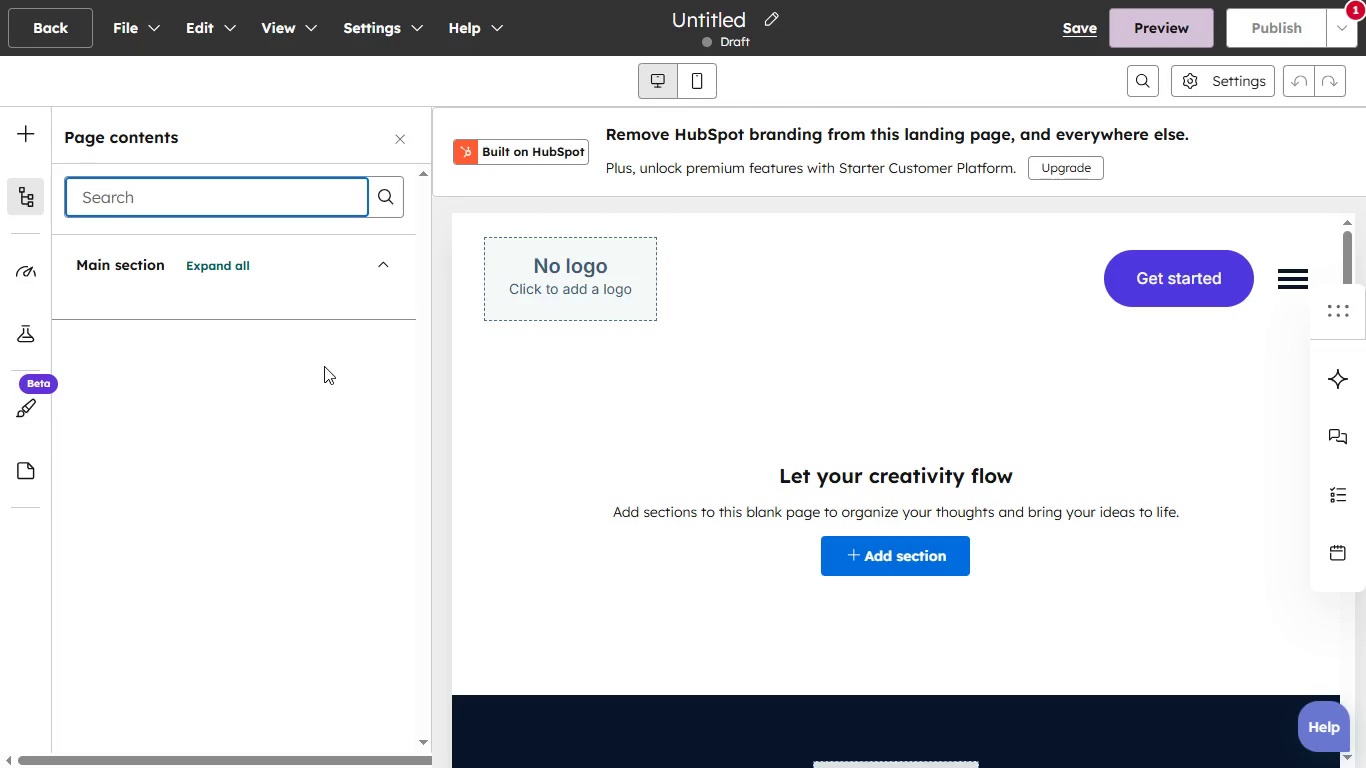 
wait(16.3)
 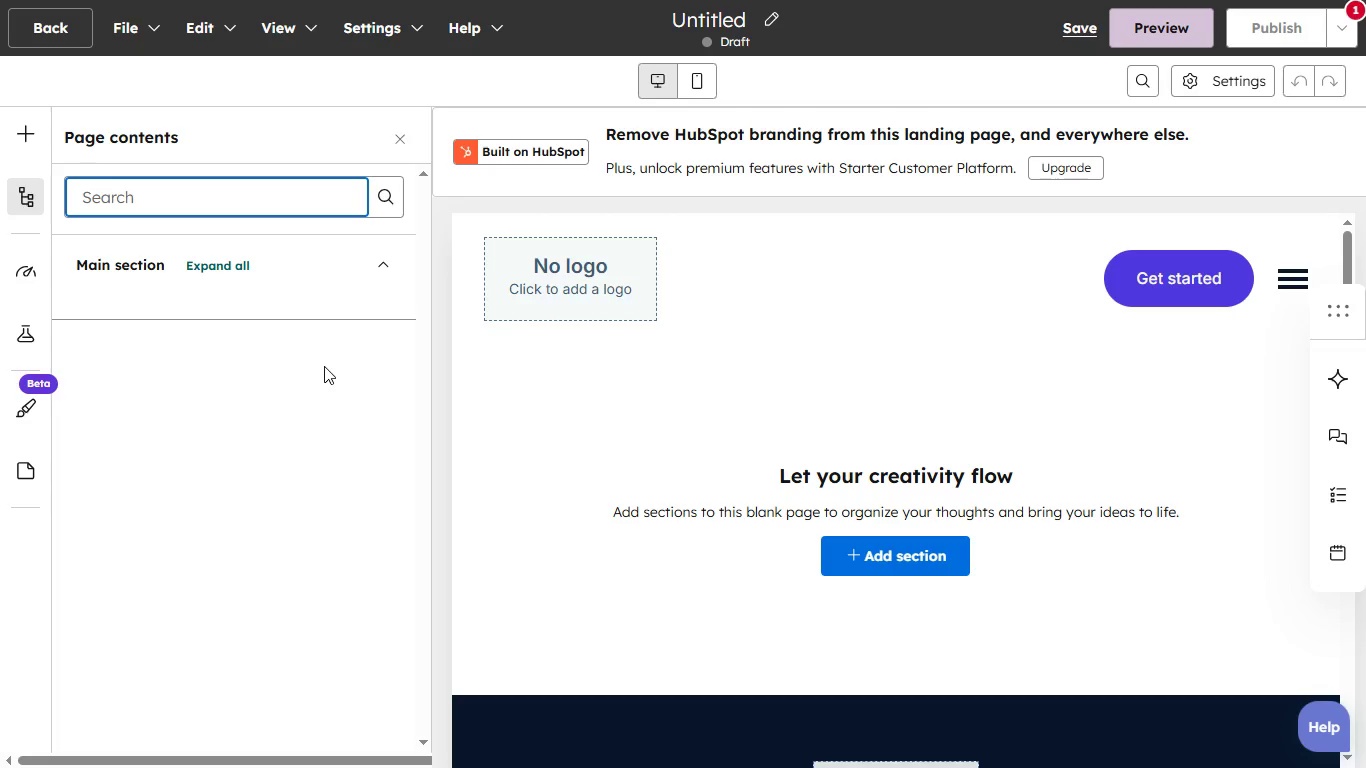 
type(l)
key(Backspace)
type(Legal)
 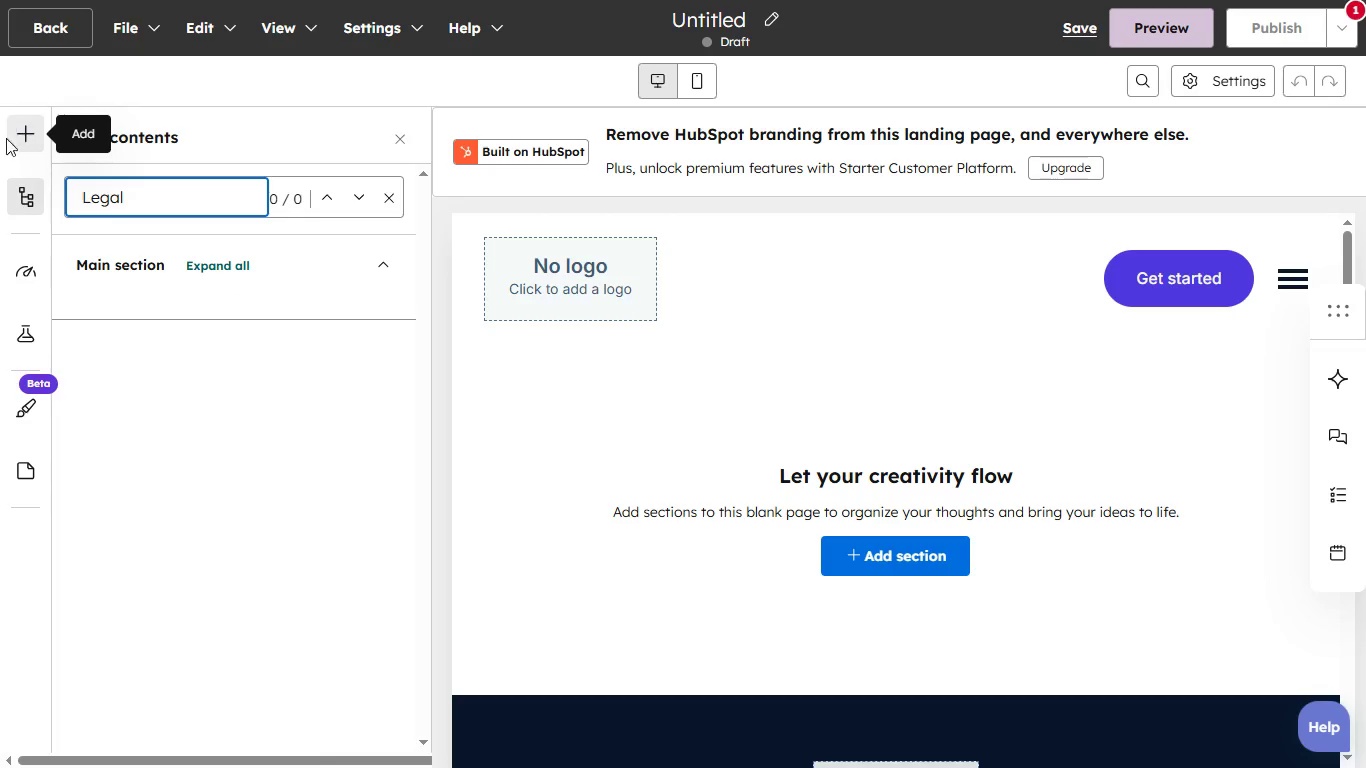 
wait(7.77)
 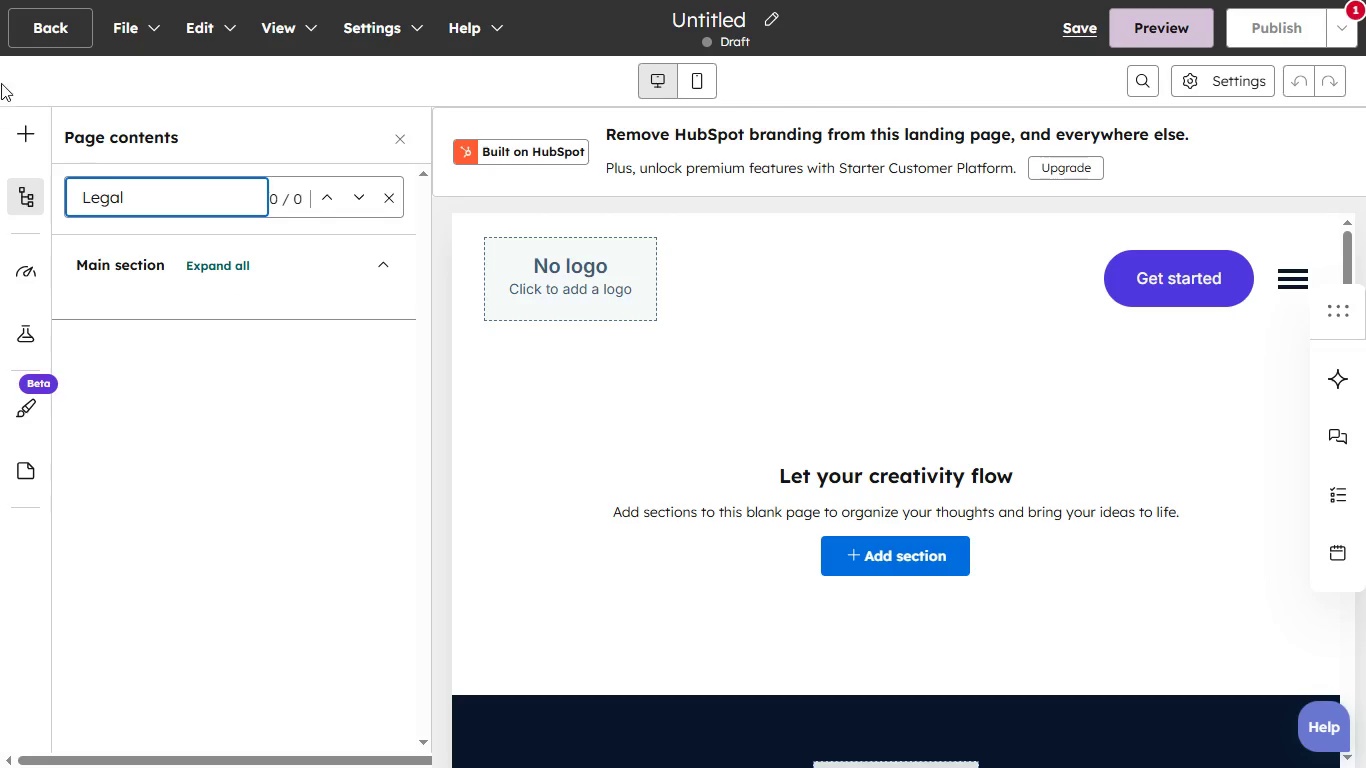 
left_click([1086, 25])
 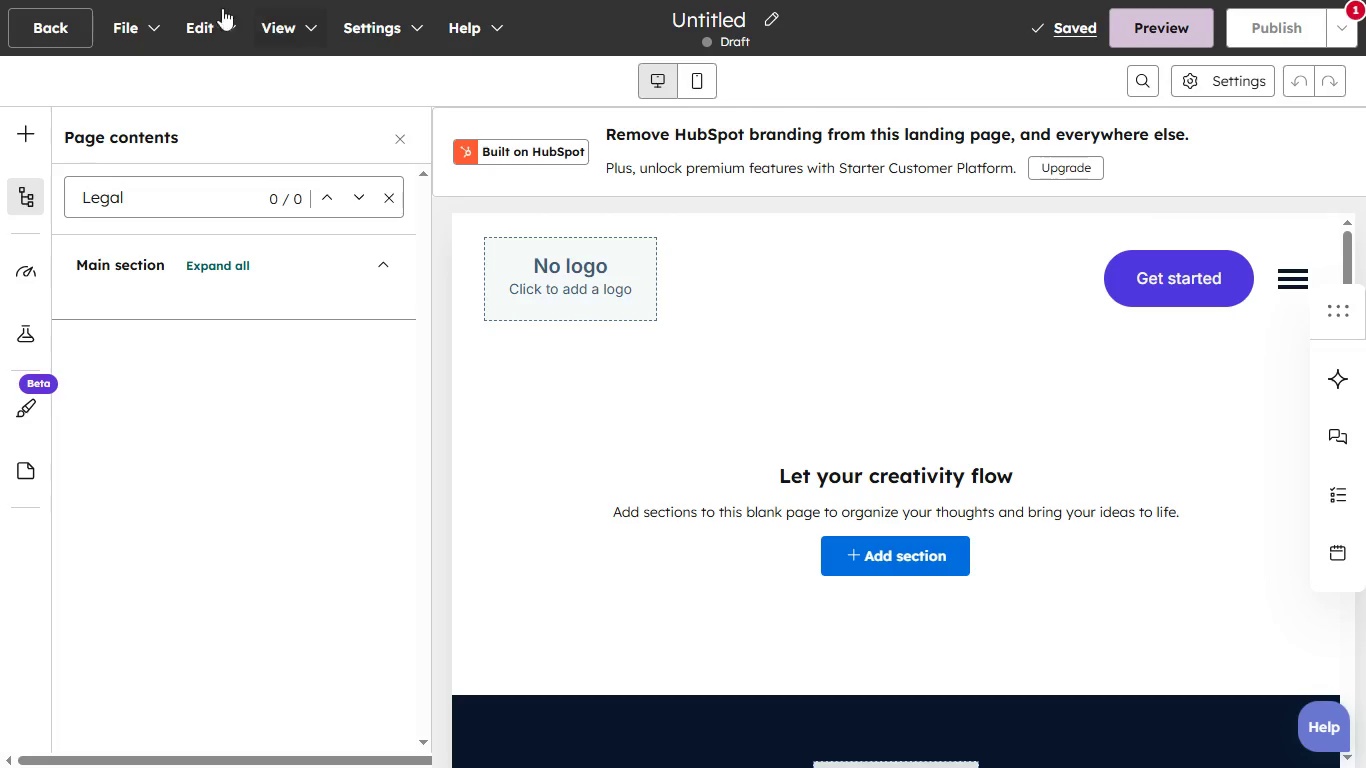 
left_click([46, 24])
 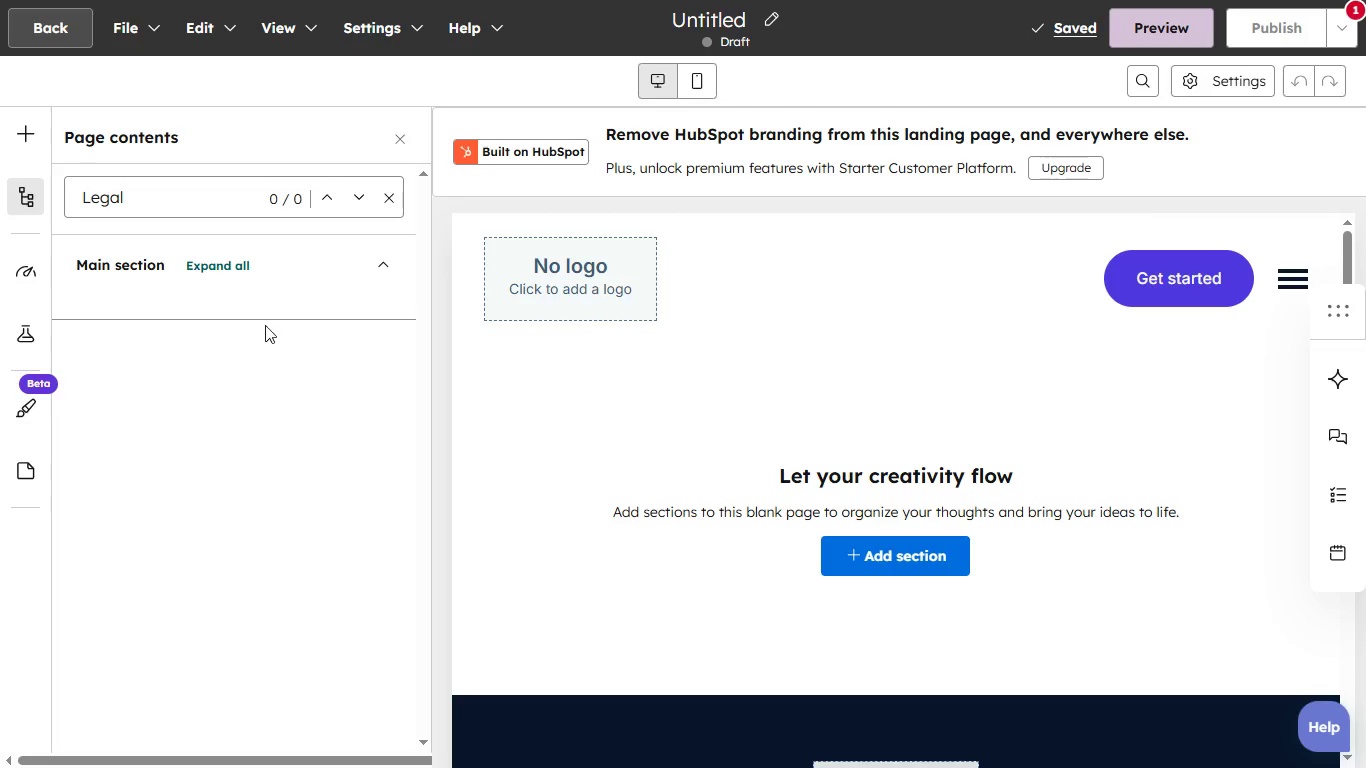 
mouse_move([462, 597])
 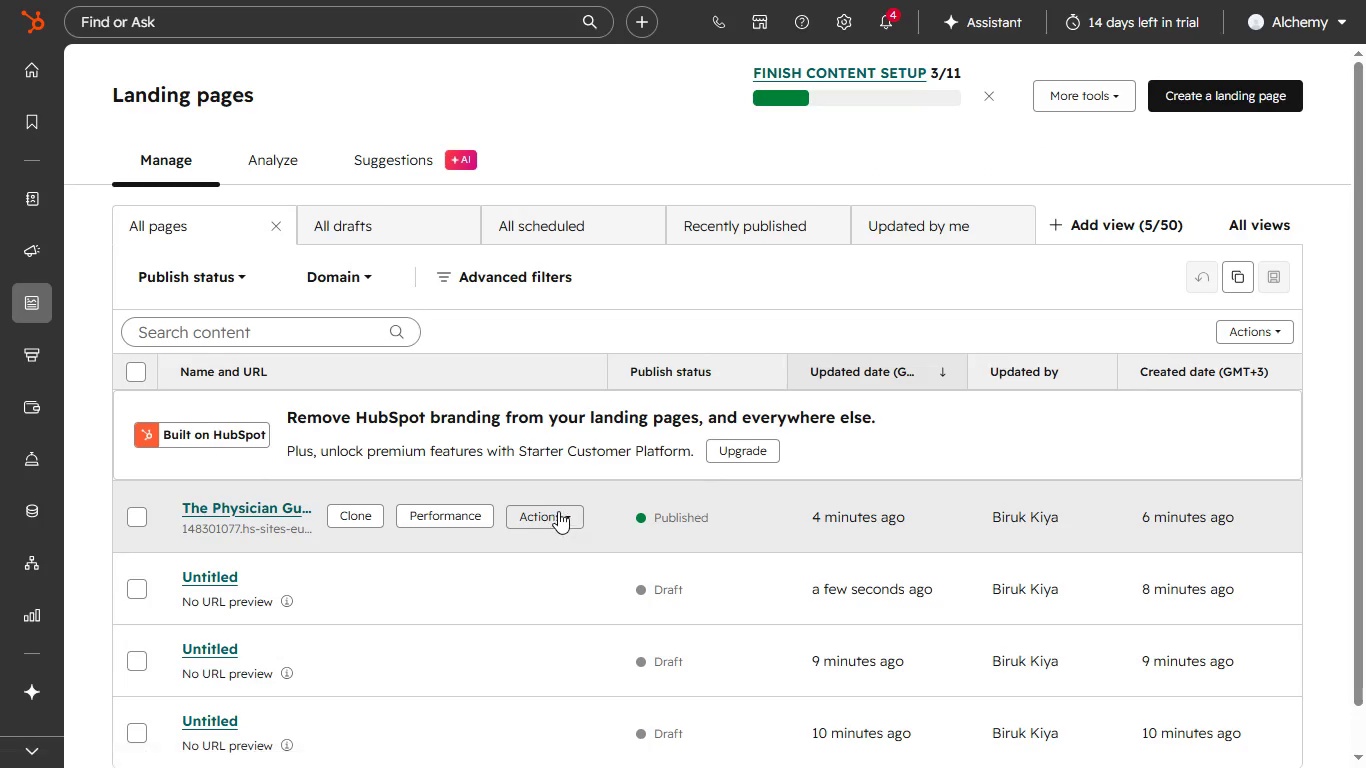 
scroll: coordinate [558, 511], scroll_direction: down, amount: 1.0
 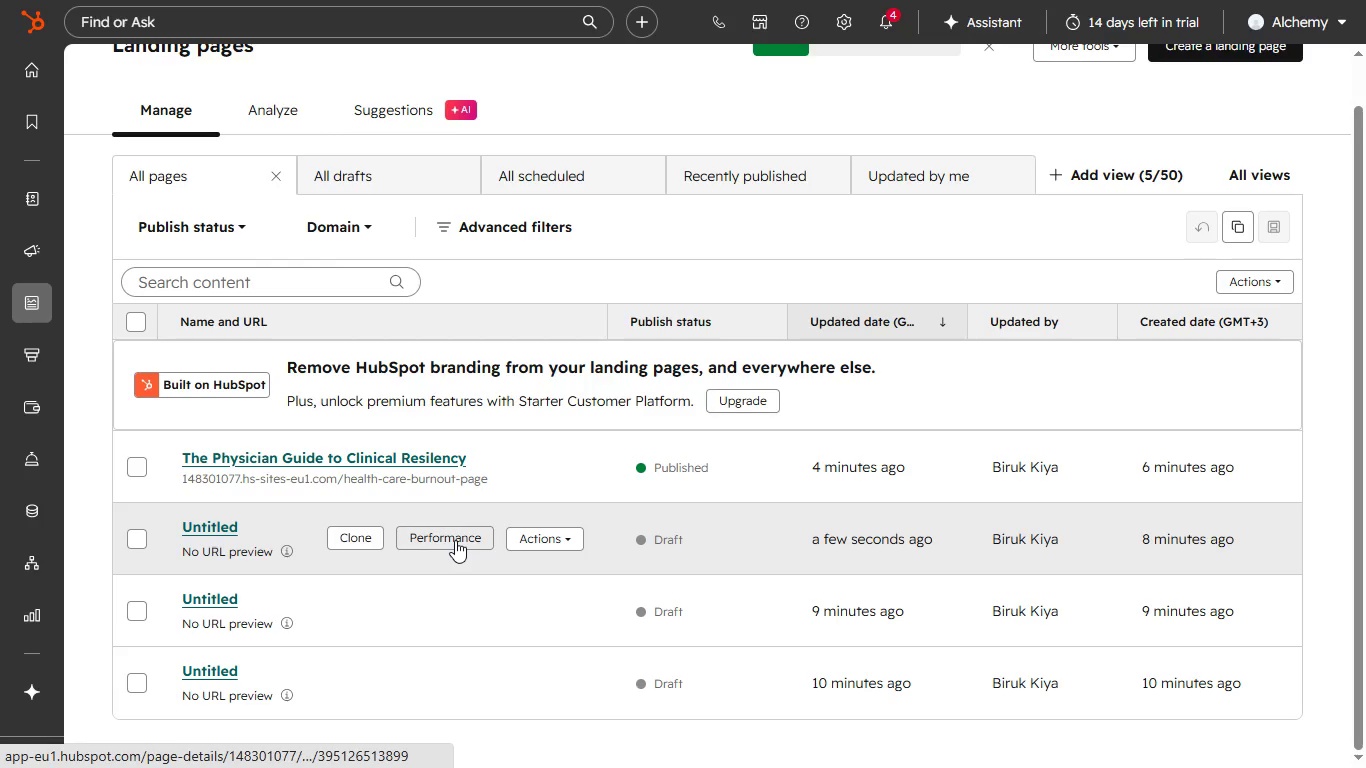 
left_click([569, 545])
 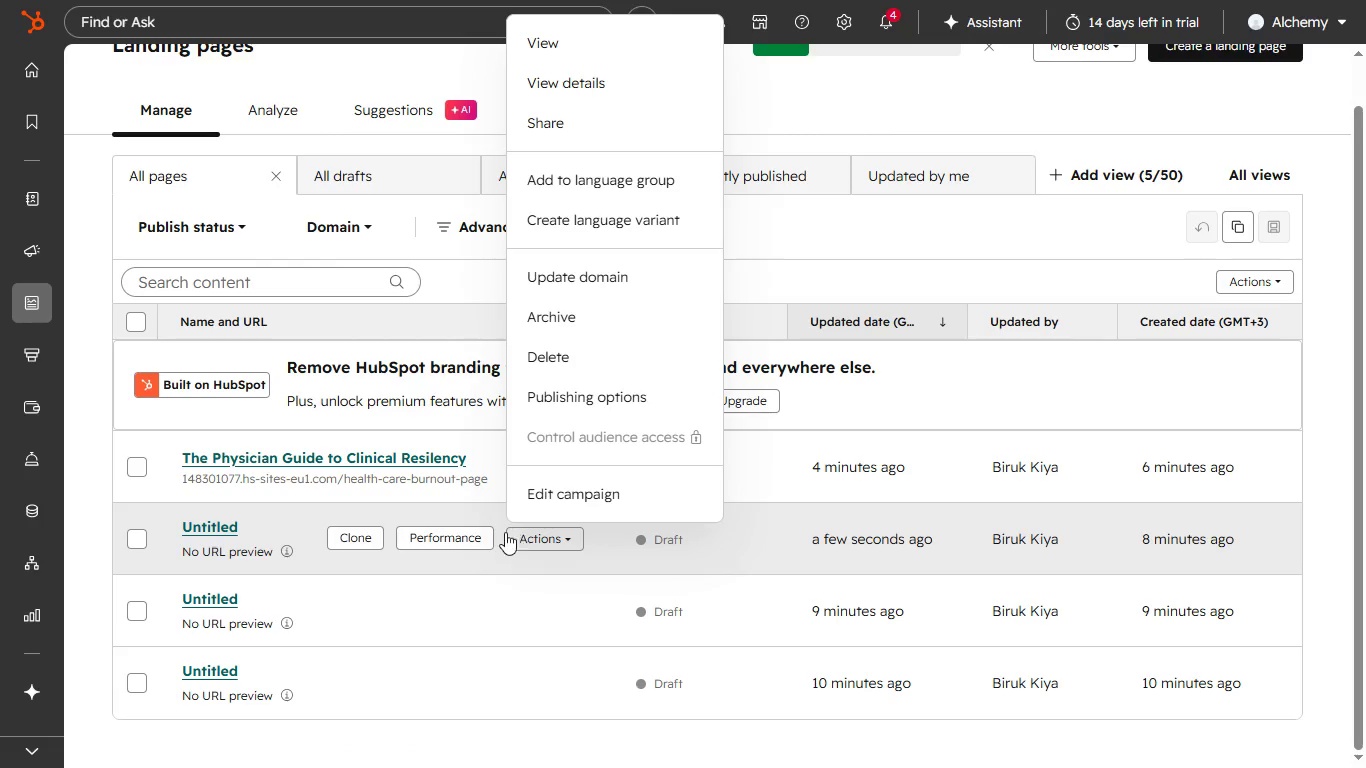 
left_click([471, 533])
 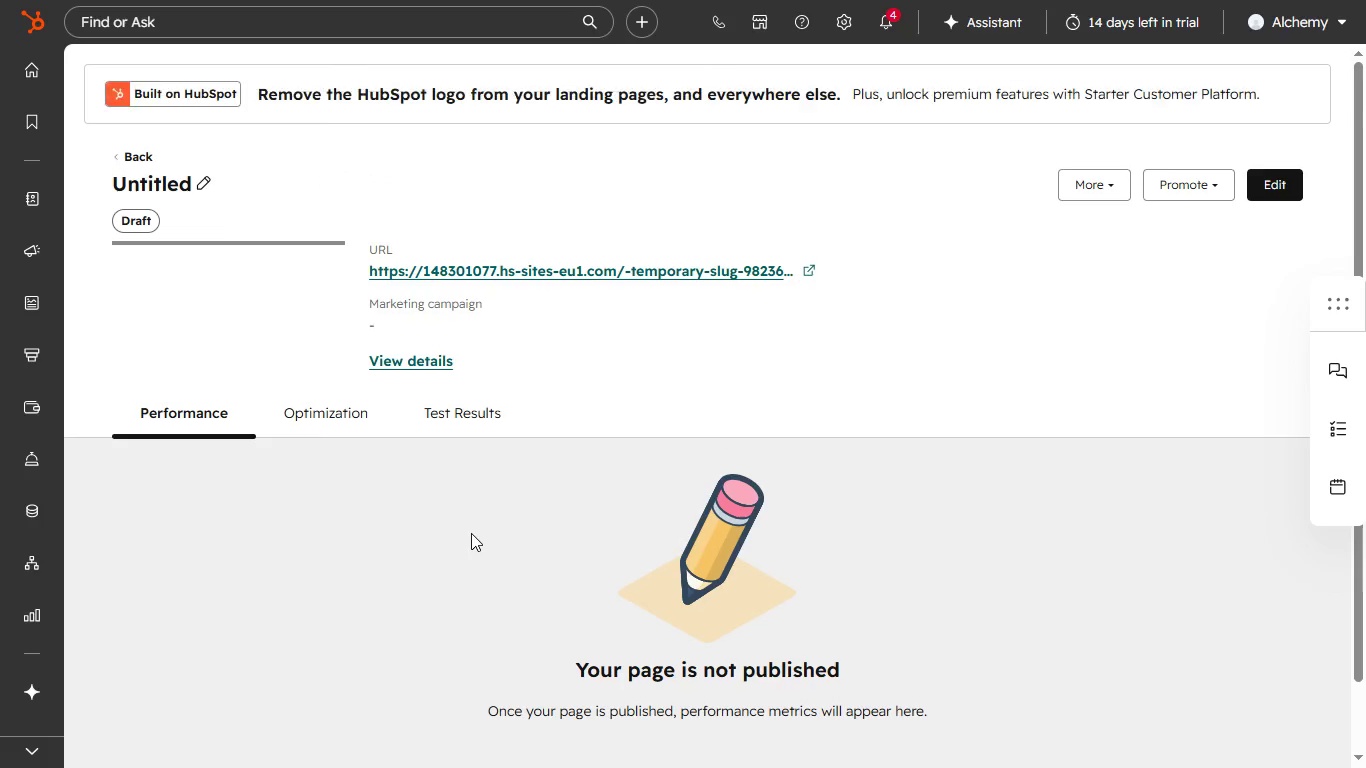 
wait(10.12)
 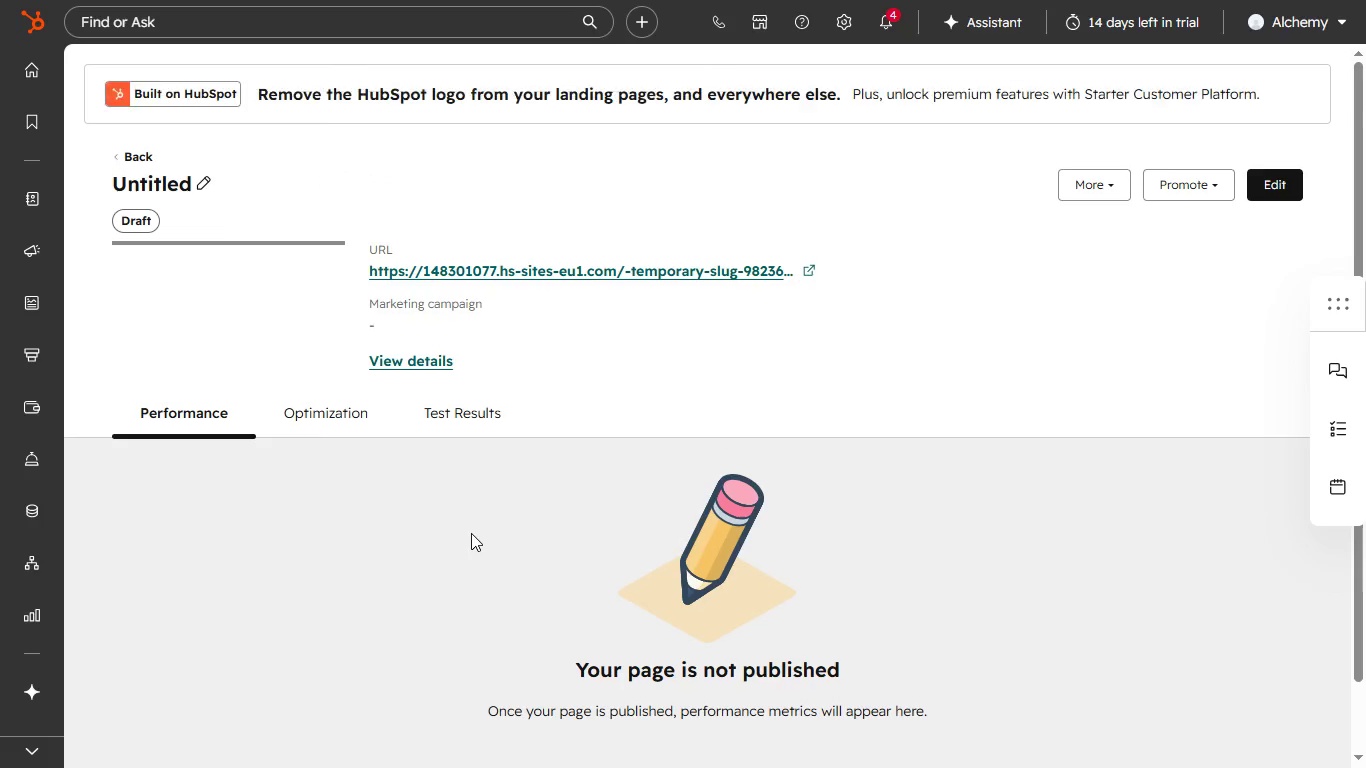 
scroll: coordinate [981, 229], scroll_direction: up, amount: 2.0
 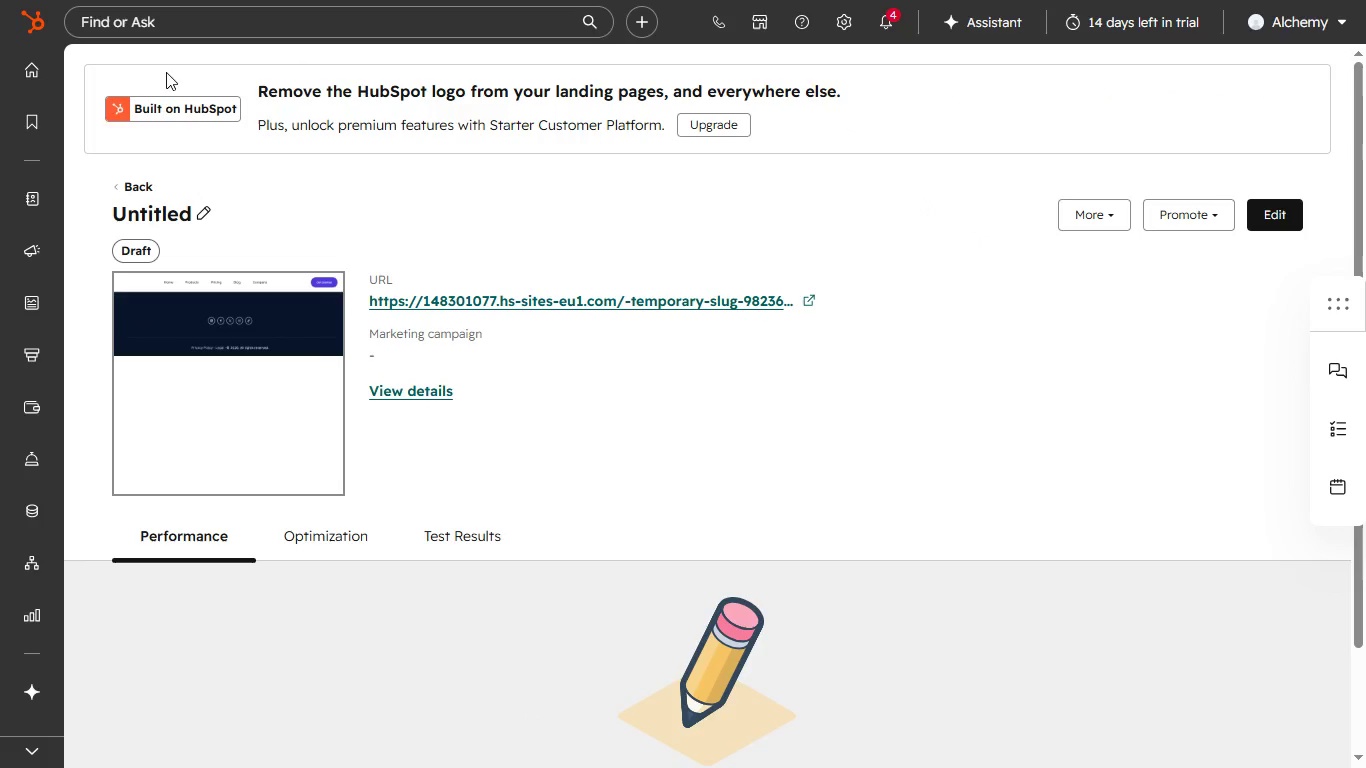 
scroll: coordinate [376, 676], scroll_direction: down, amount: 4.0
 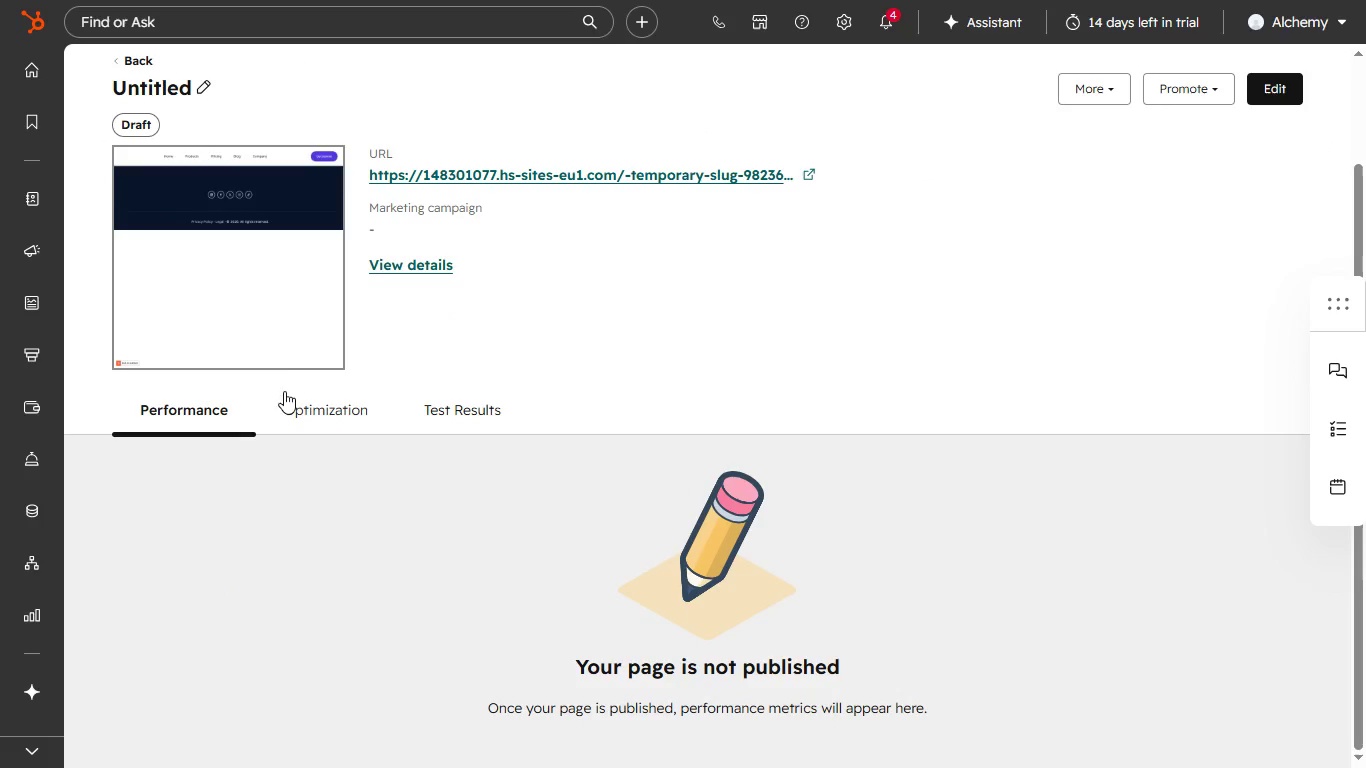 
scroll: coordinate [286, 344], scroll_direction: up, amount: 5.0
 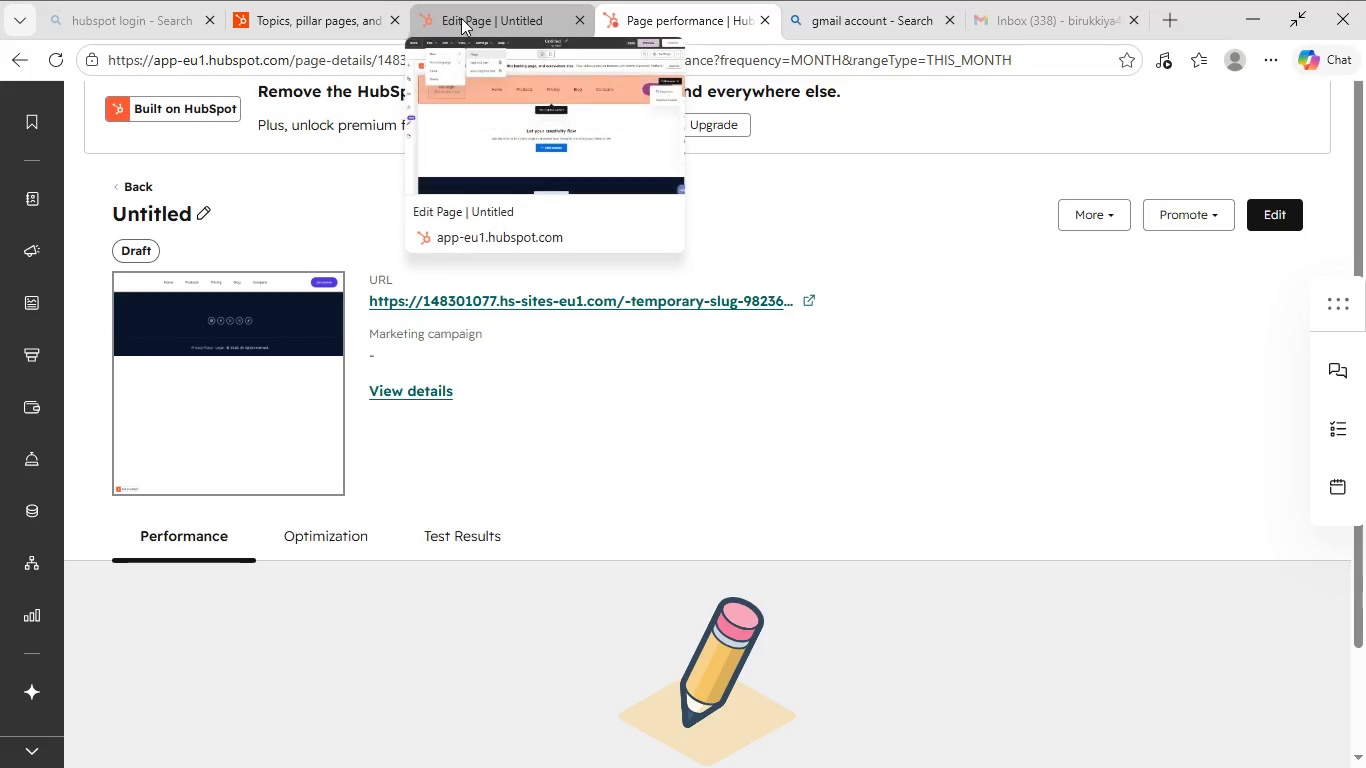 
left_click([461, 13])
 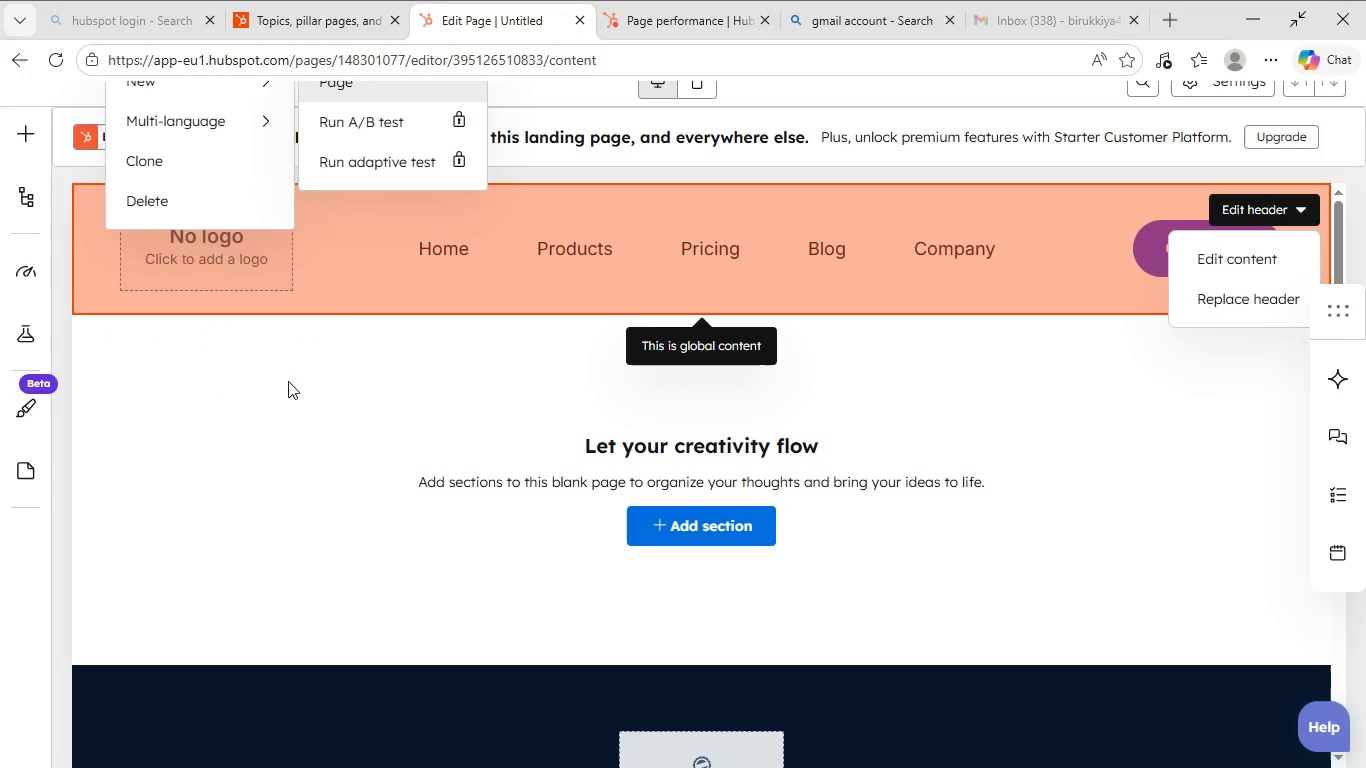 
scroll: coordinate [470, 254], scroll_direction: up, amount: 3.0
 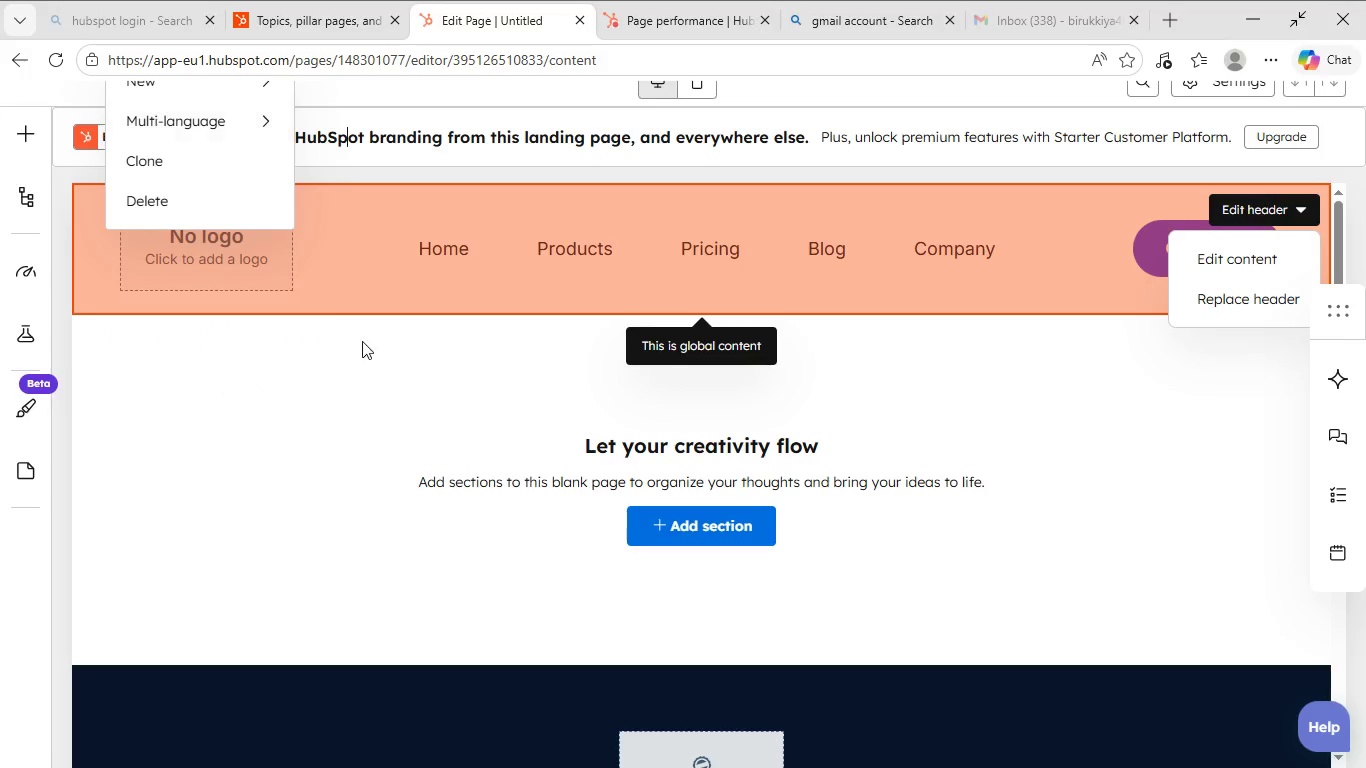 
left_click([317, 453])
 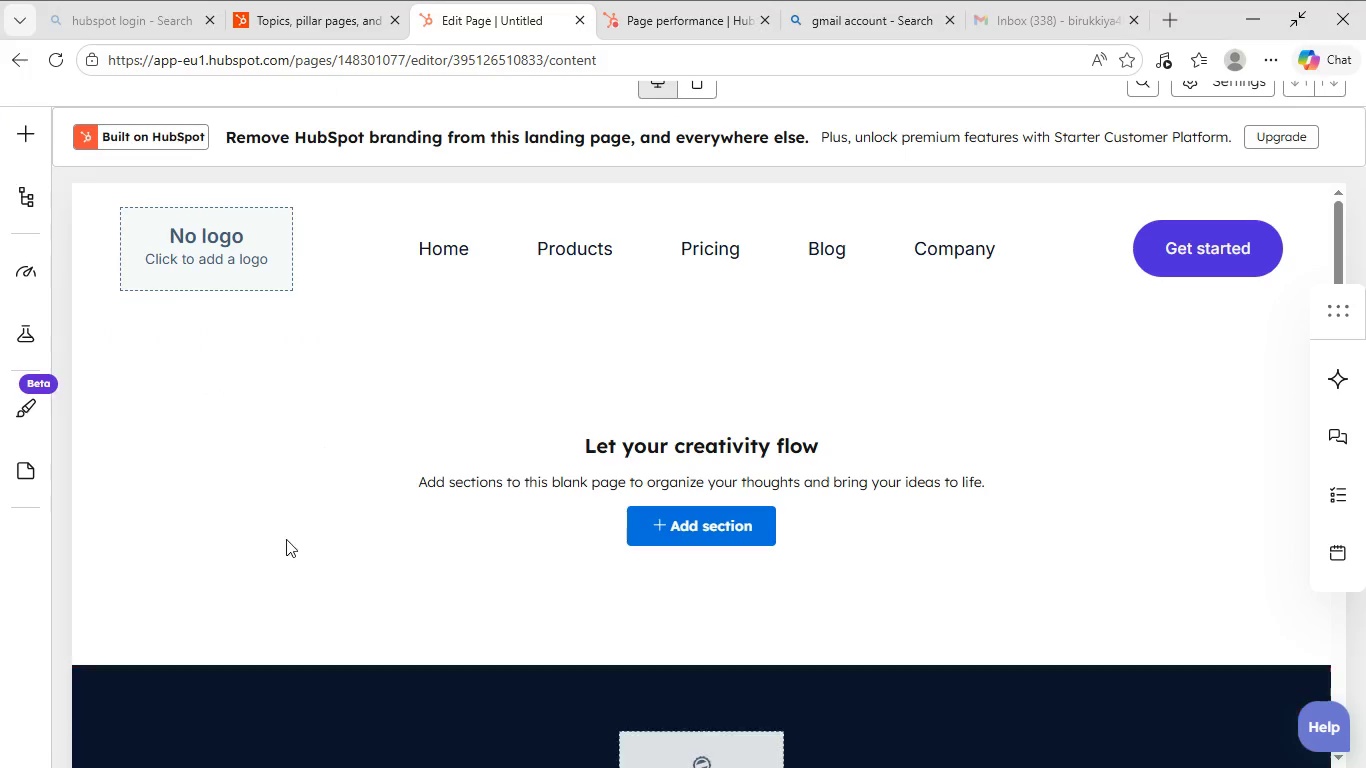 
scroll: coordinate [421, 451], scroll_direction: up, amount: 12.0
 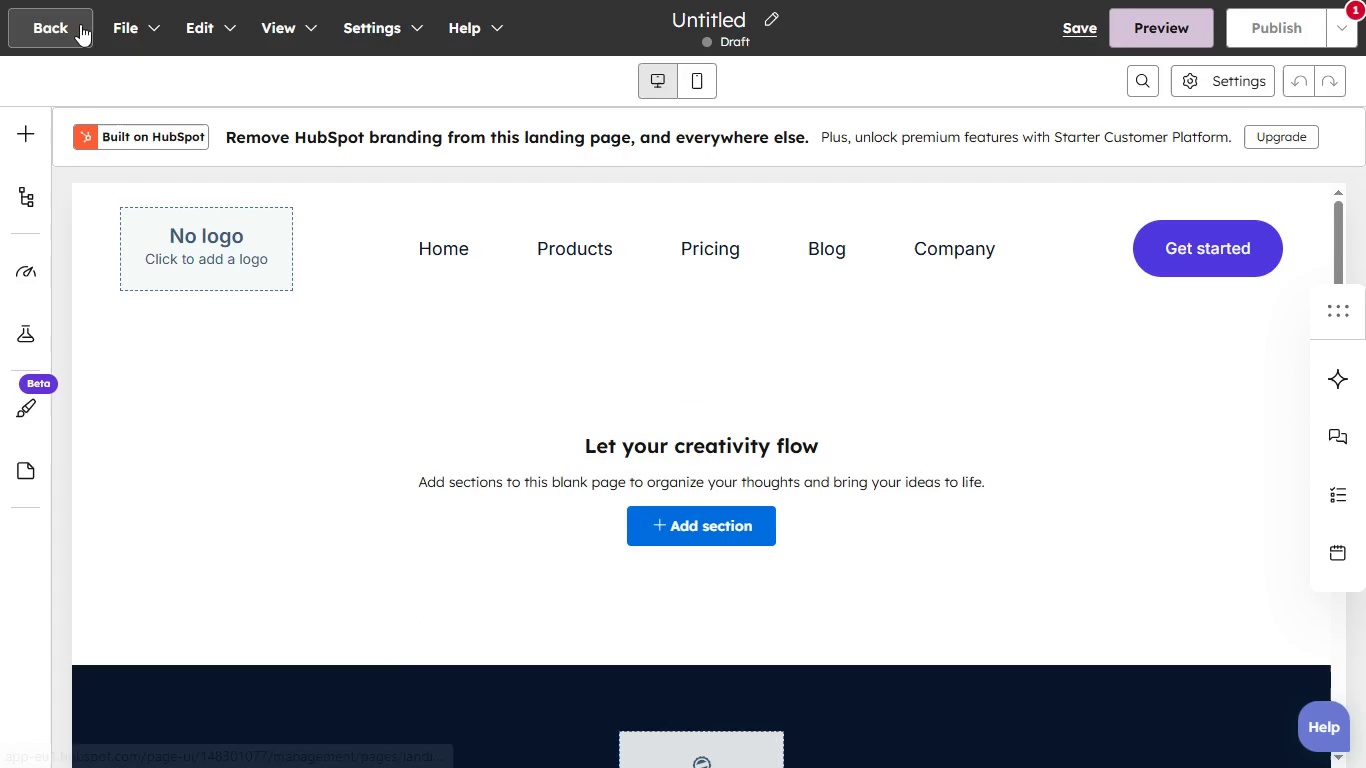 
left_click([73, 25])
 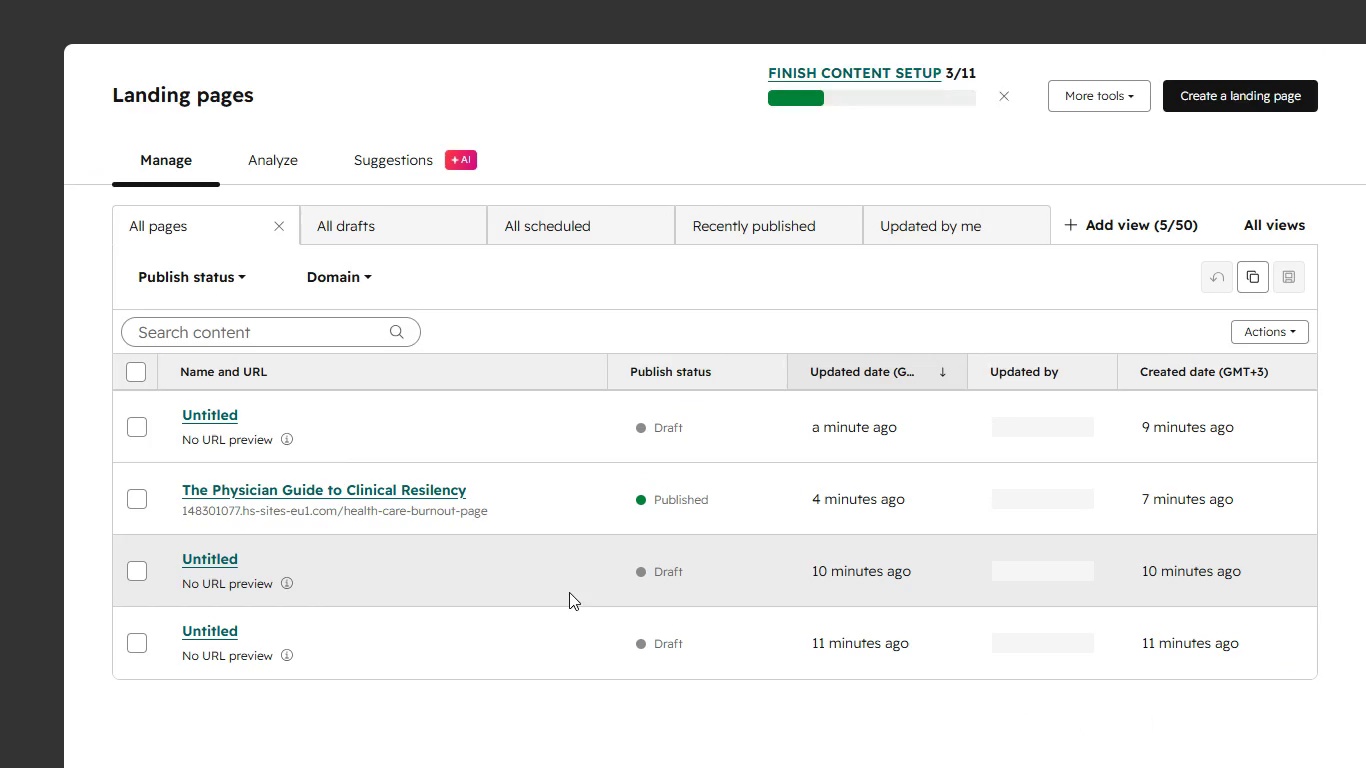 
wait(5.78)
 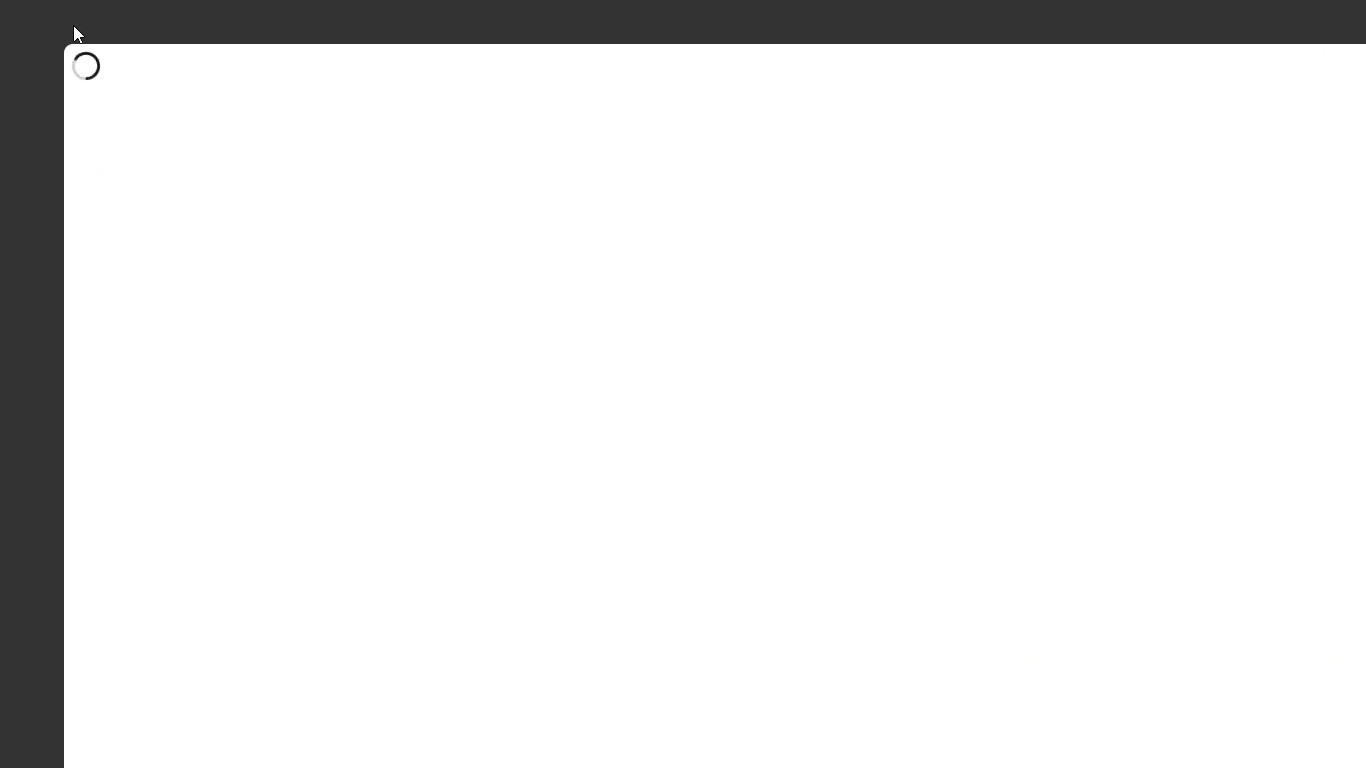 
scroll: coordinate [576, 441], scroll_direction: down, amount: 5.0
 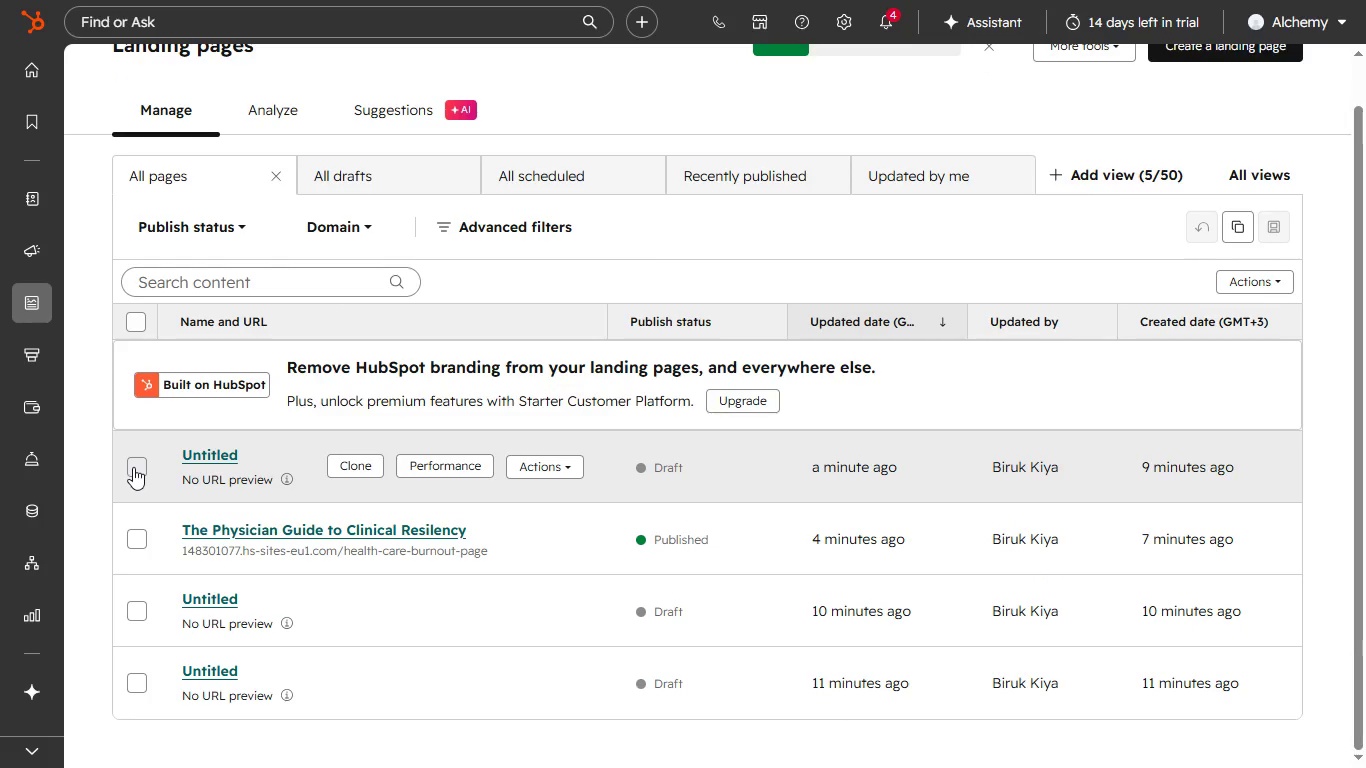 
left_click([133, 467])
 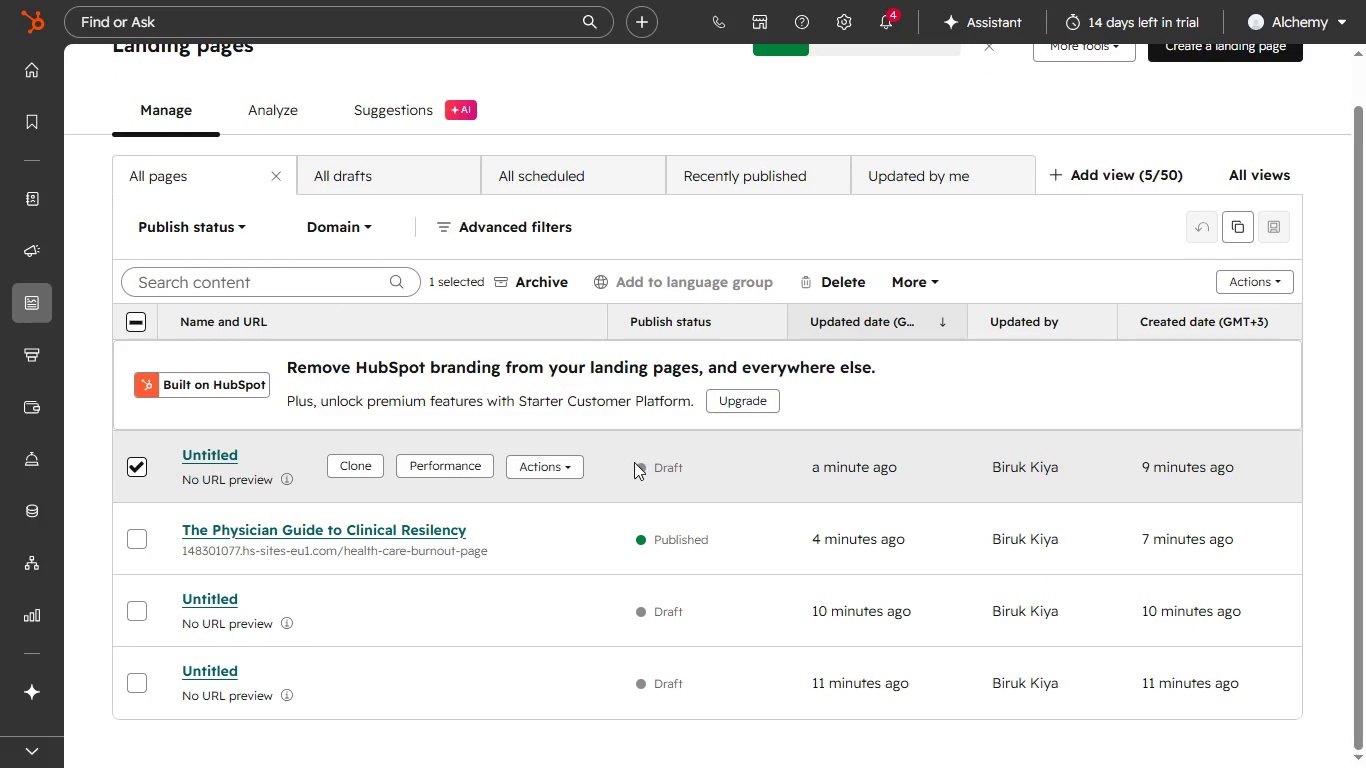 
scroll: coordinate [800, 460], scroll_direction: down, amount: 4.0
 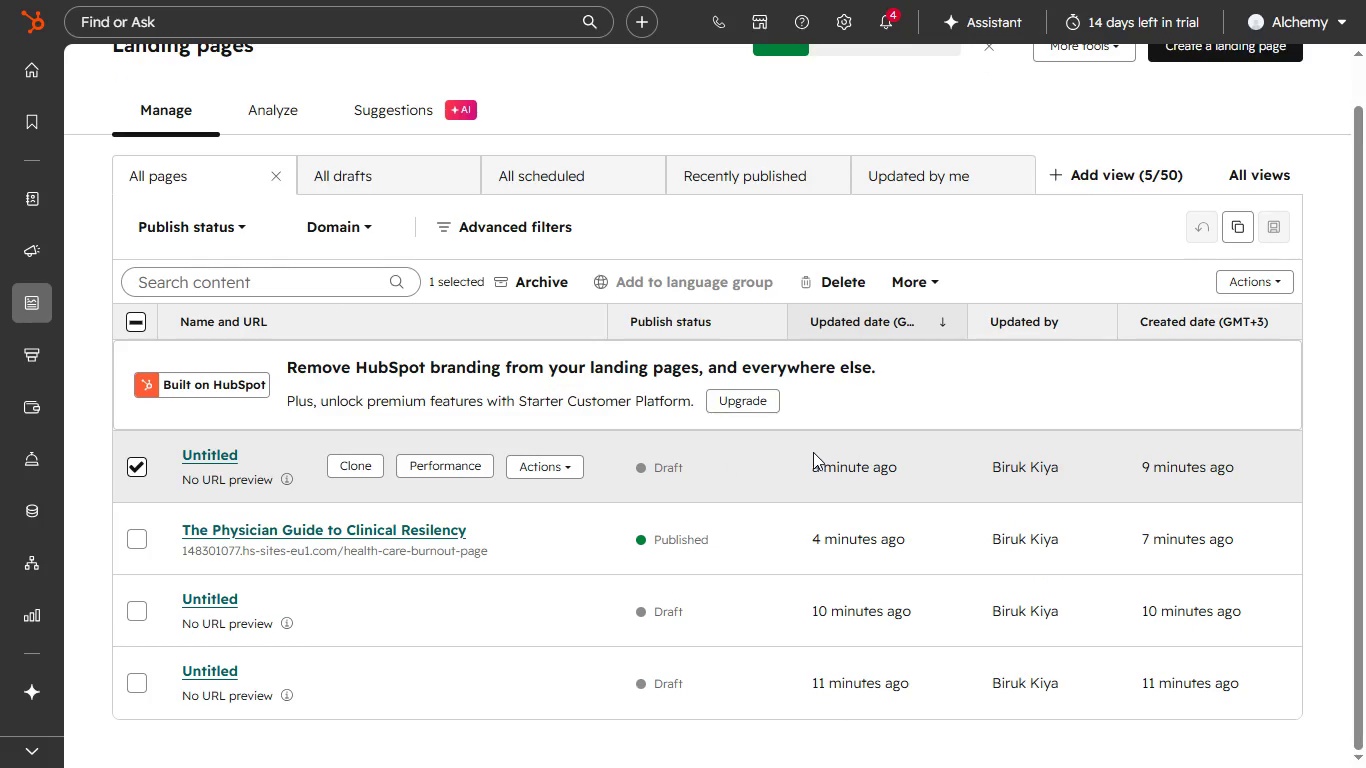 
right_click([740, 471])
 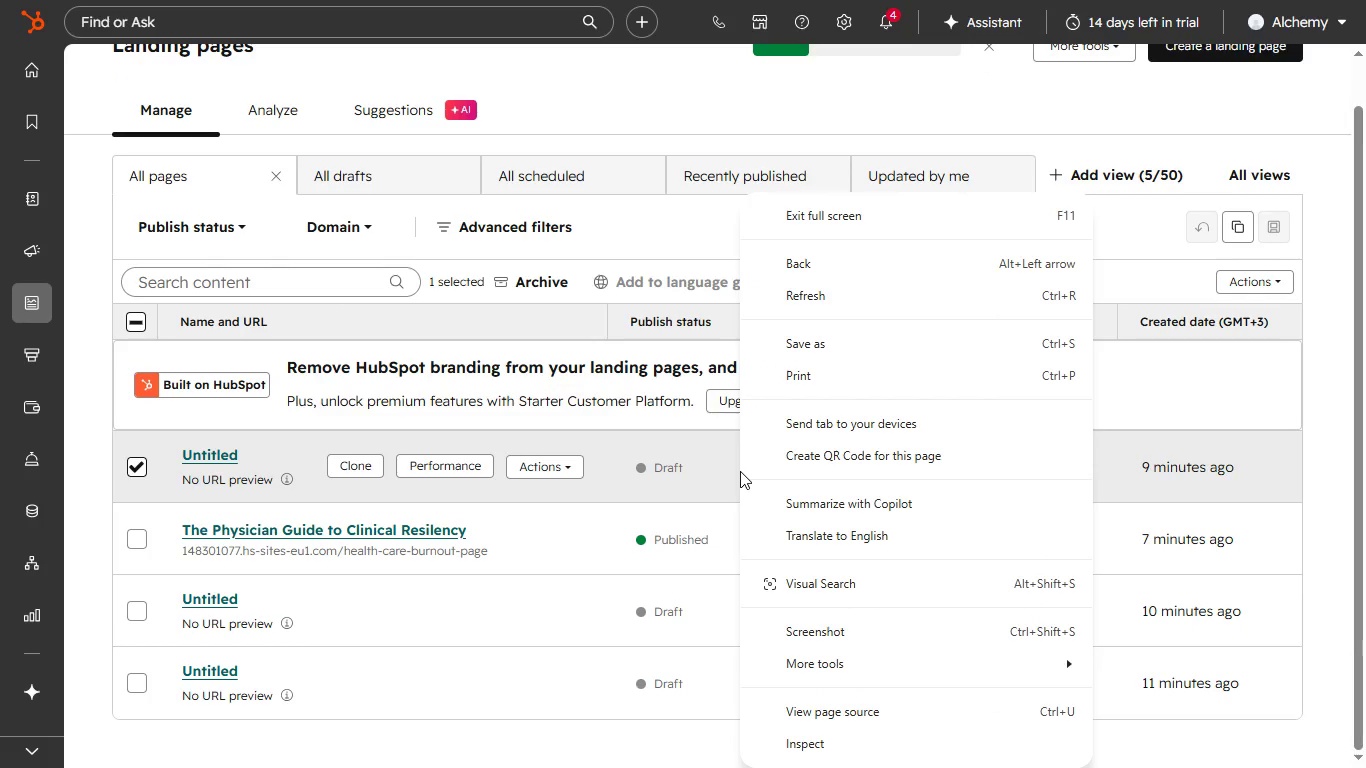 
scroll: coordinate [776, 471], scroll_direction: down, amount: 4.0
 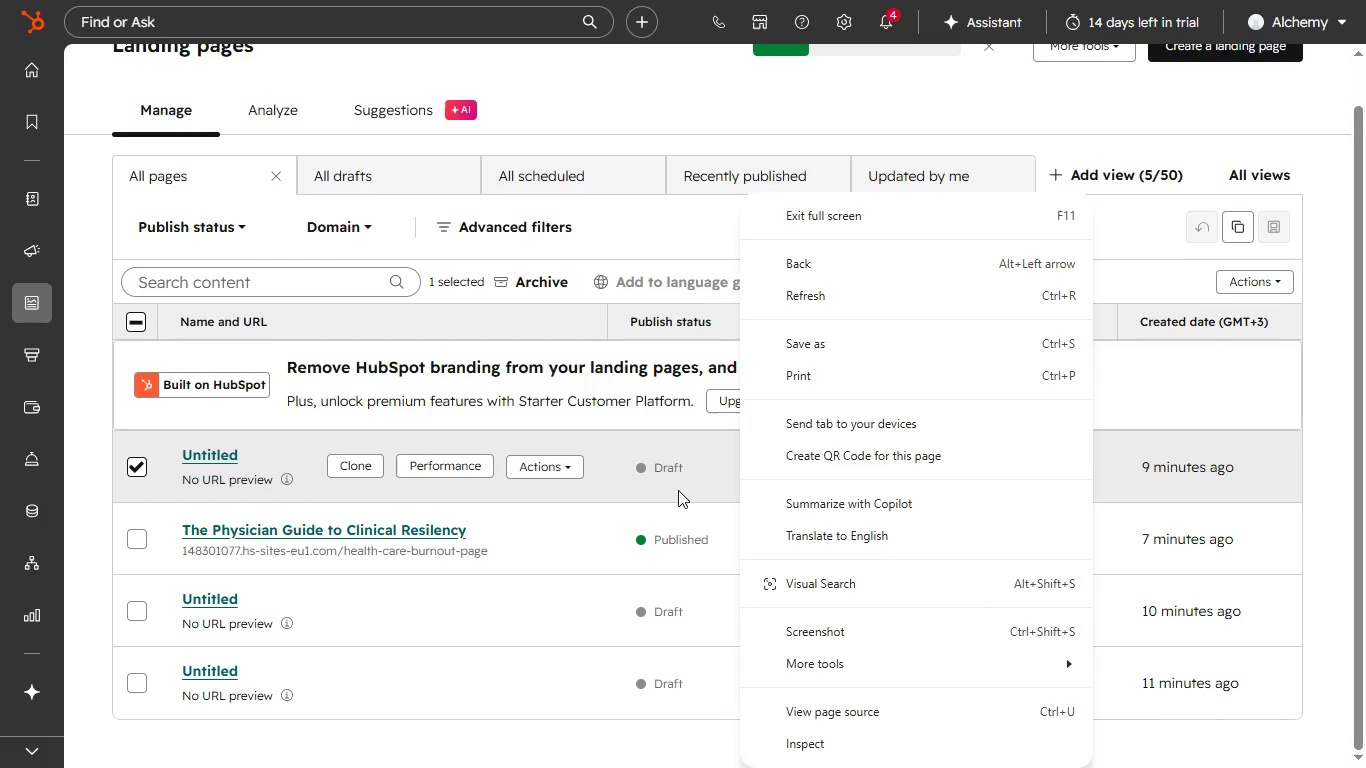 
left_click([678, 490])
 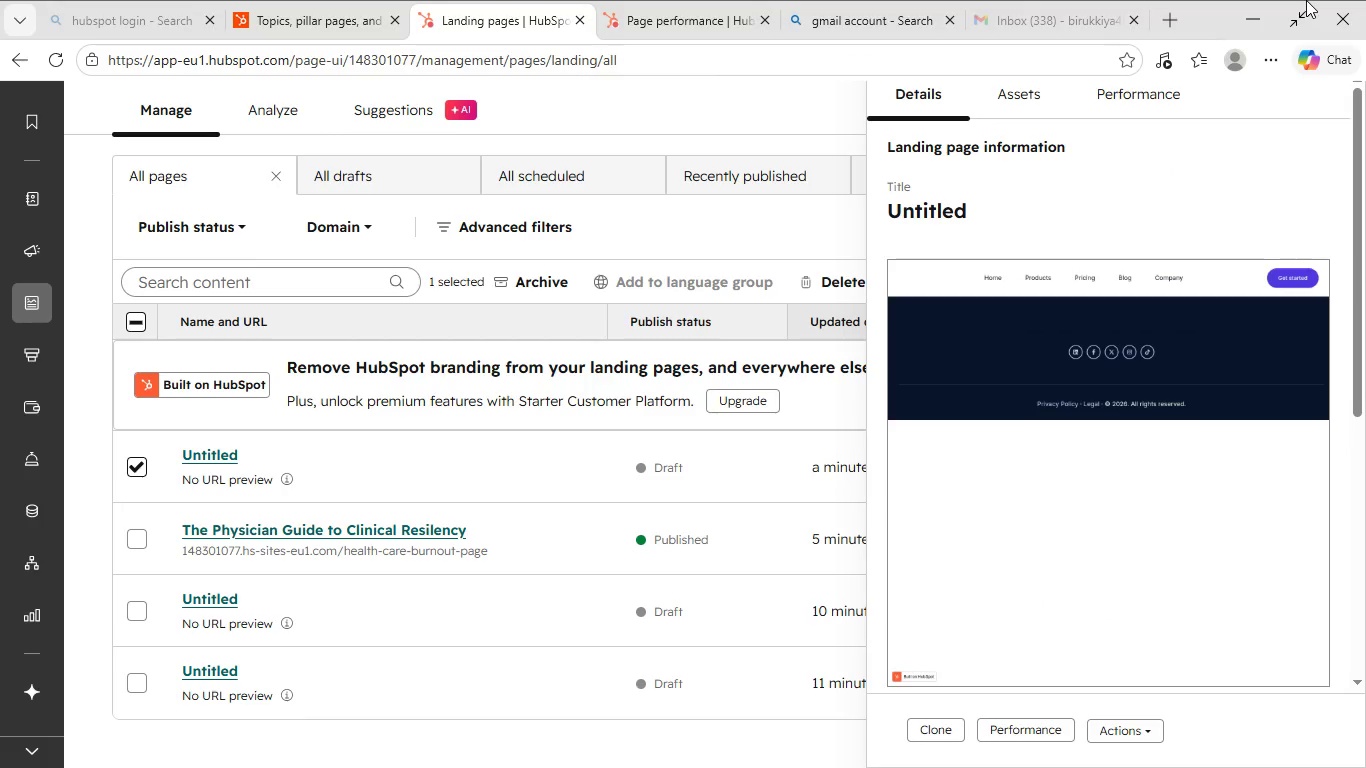 
wait(7.58)
 